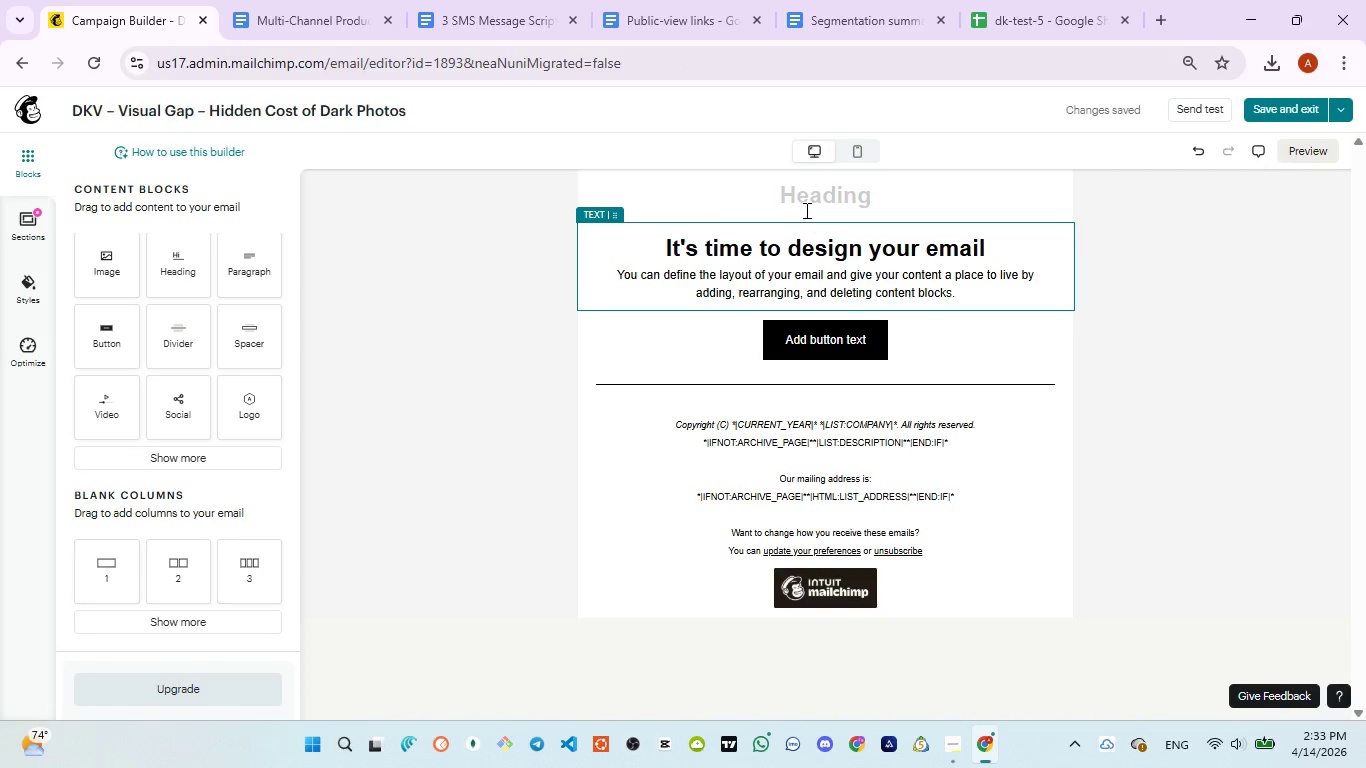 
left_click([805, 208])
 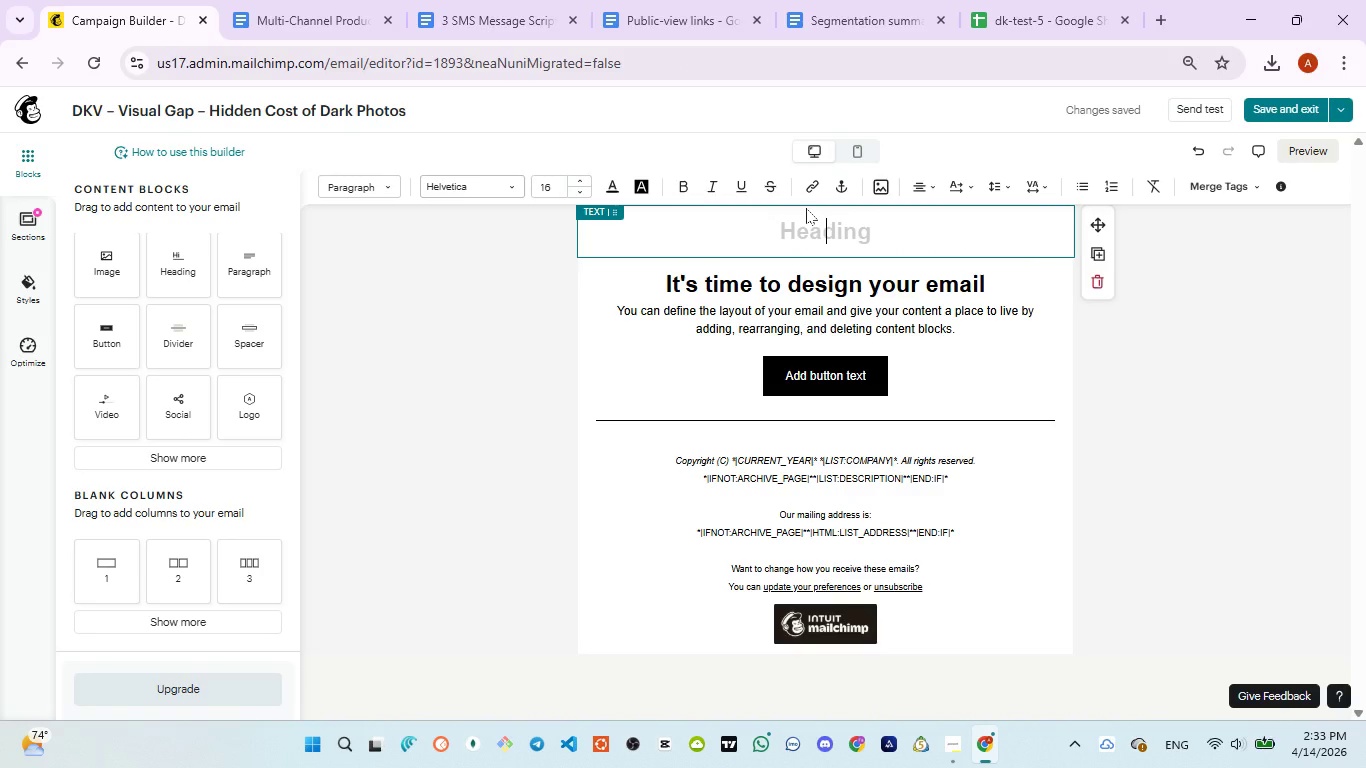 
type(The revenue gap your )
 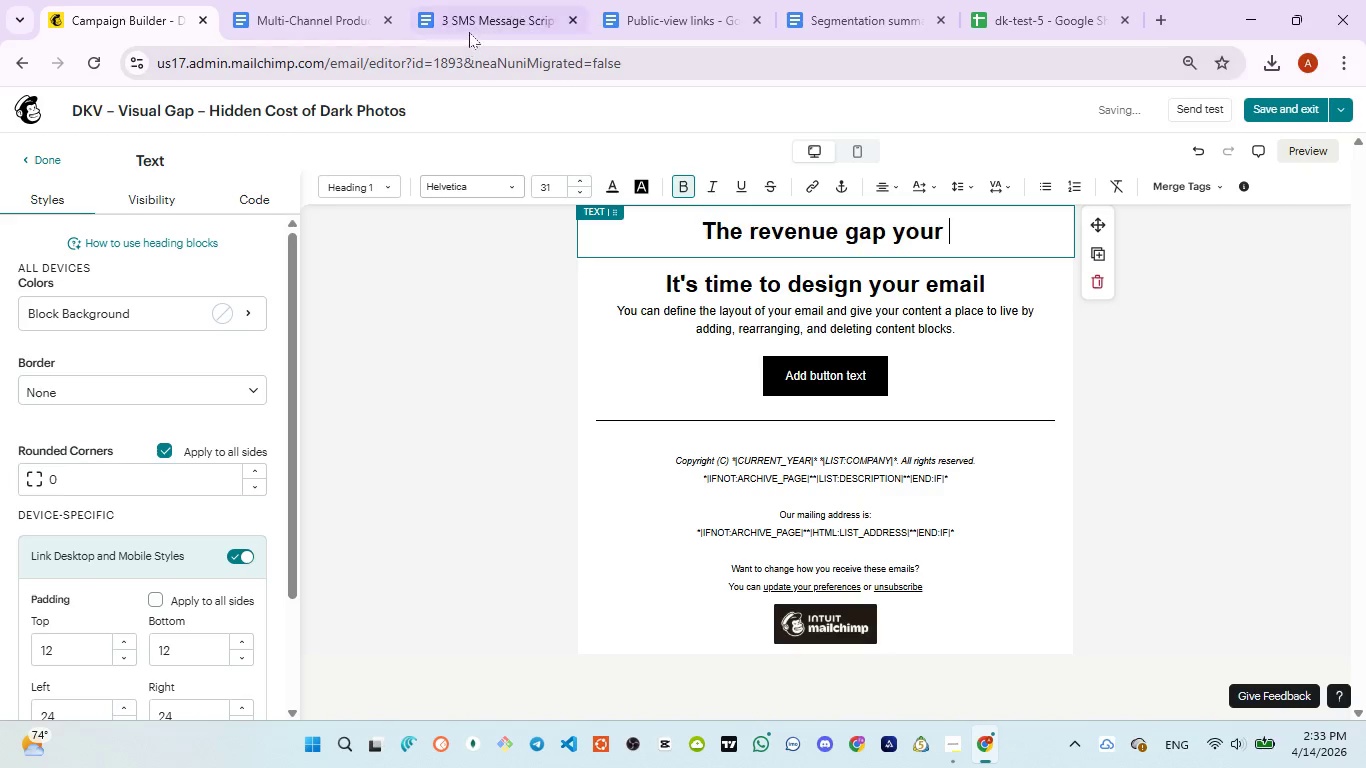 
left_click([468, 28])
 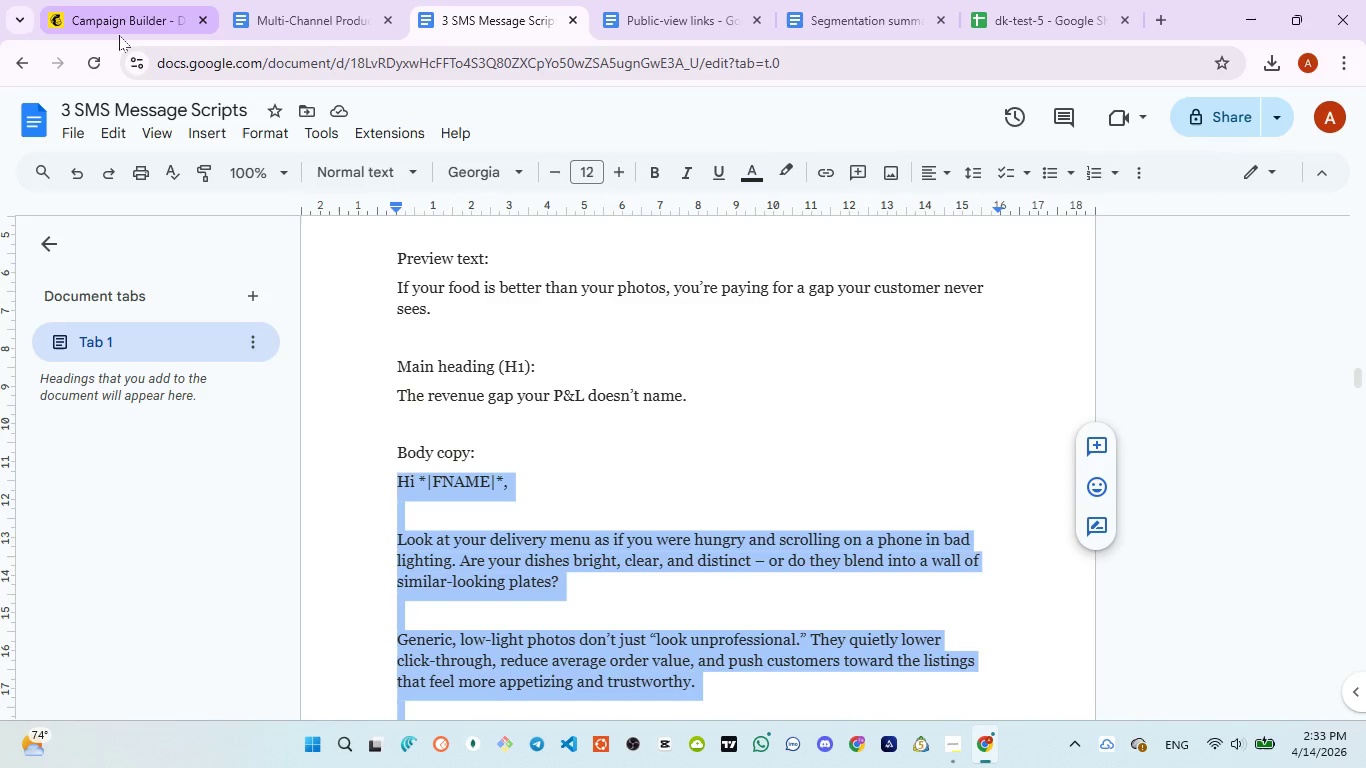 
wait(6.55)
 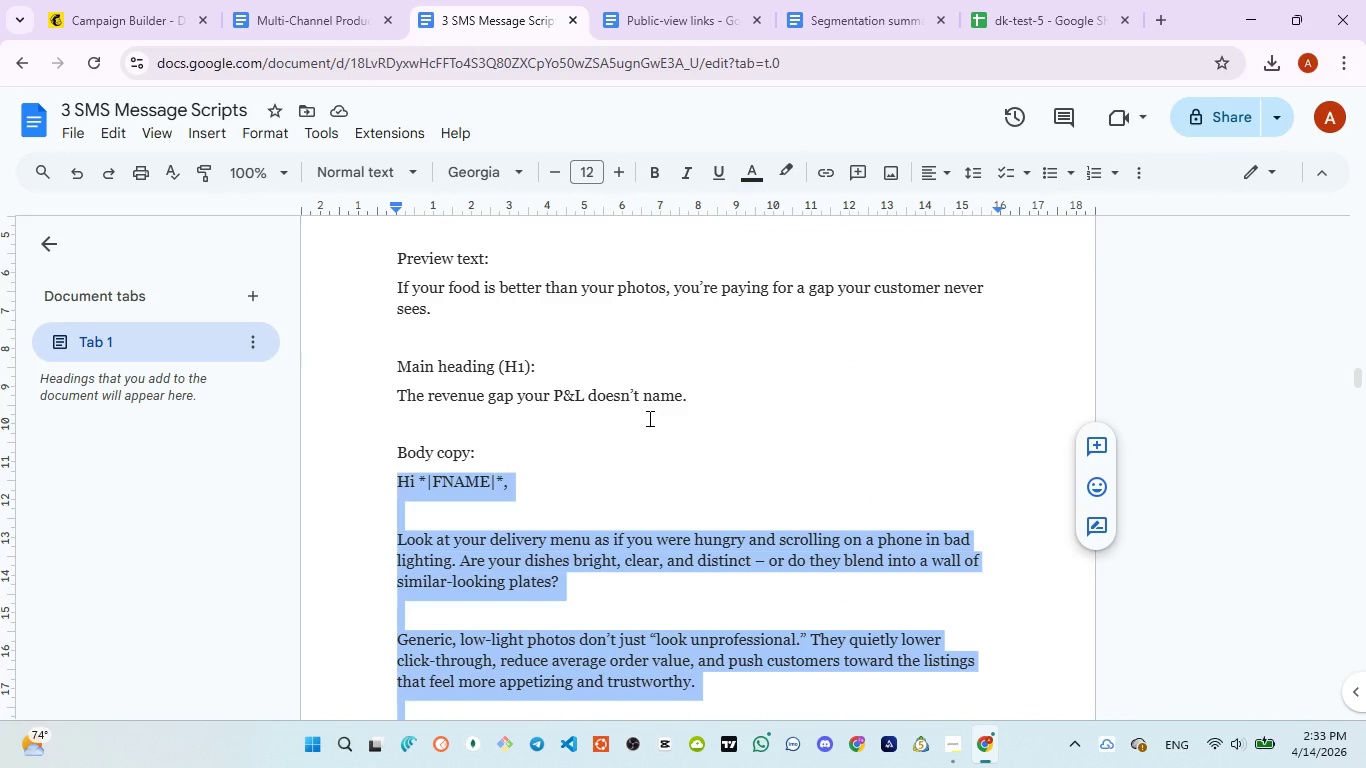 
left_click([119, 35])
 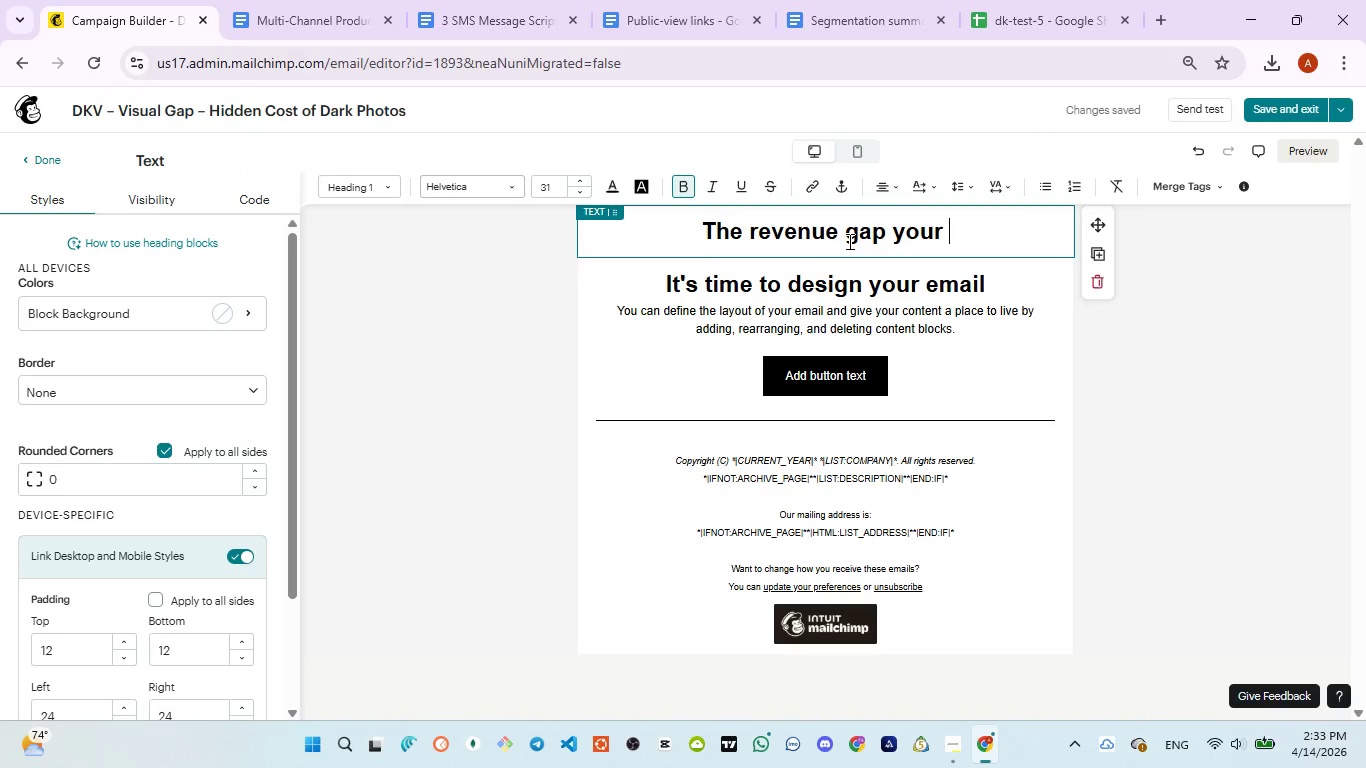 
type(P&L doesn't name)
 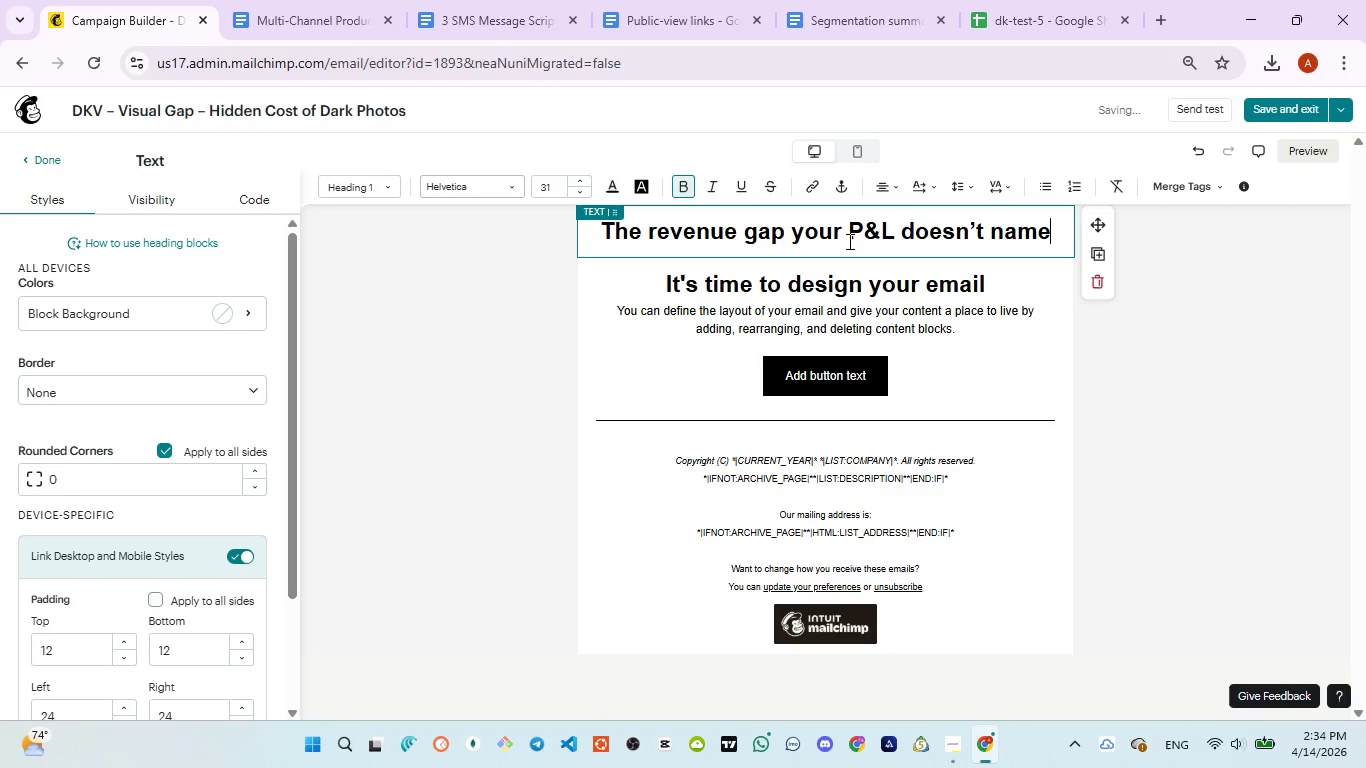 
key(Control+A)
 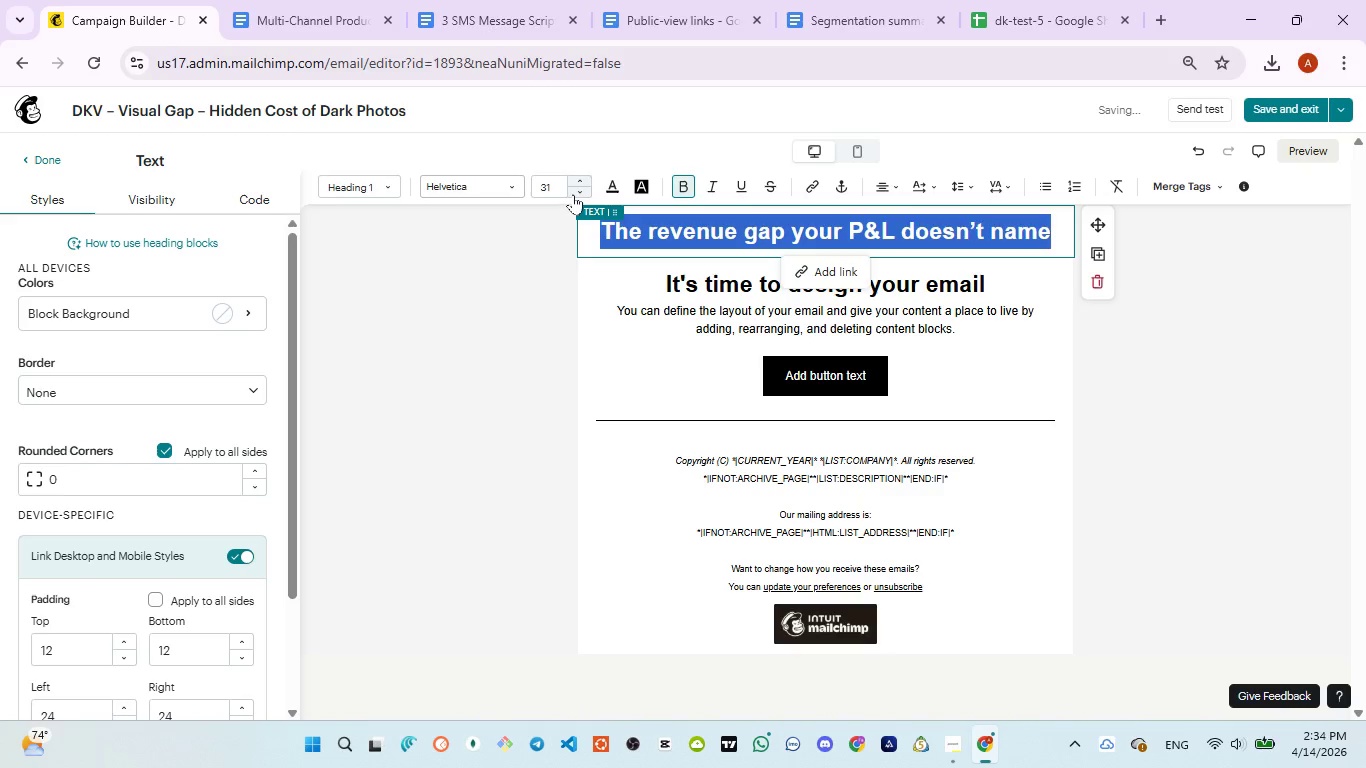 
left_click([583, 189])
 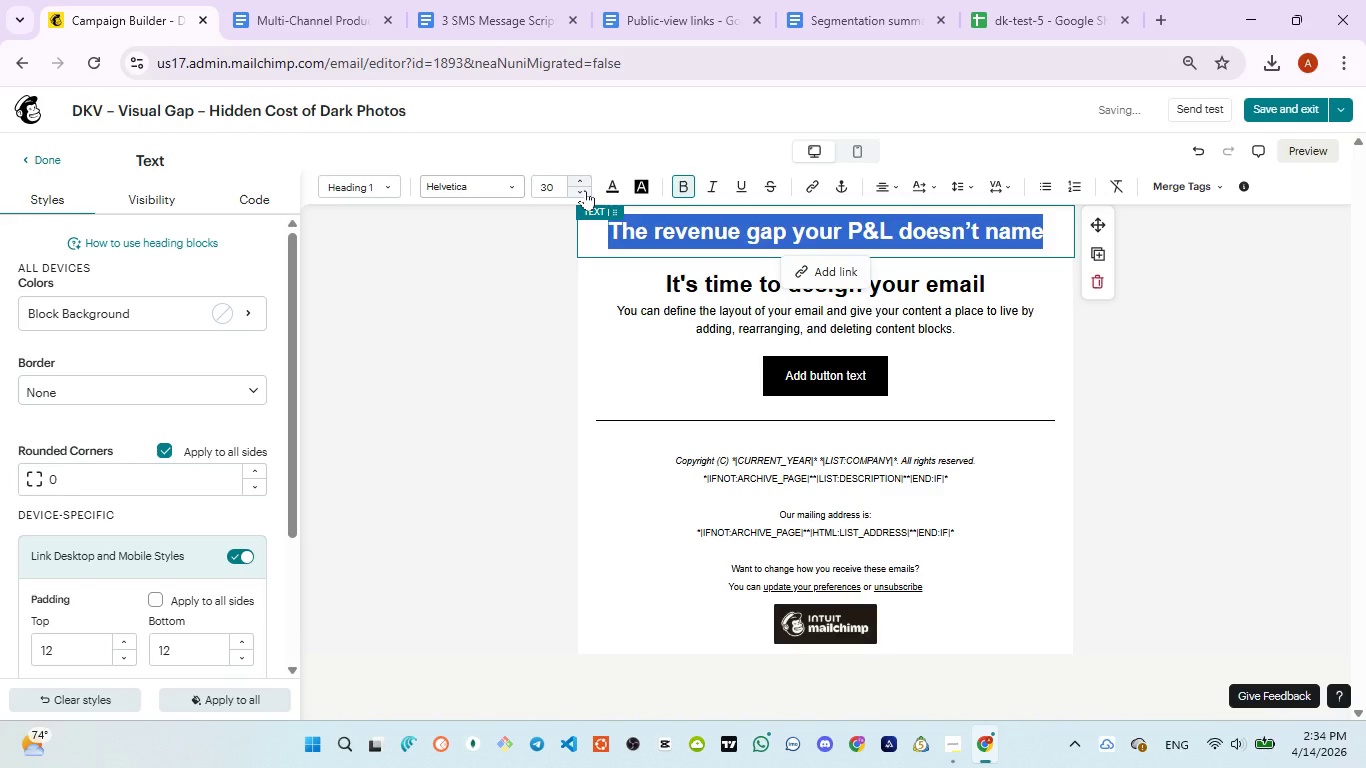 
left_click([585, 190])
 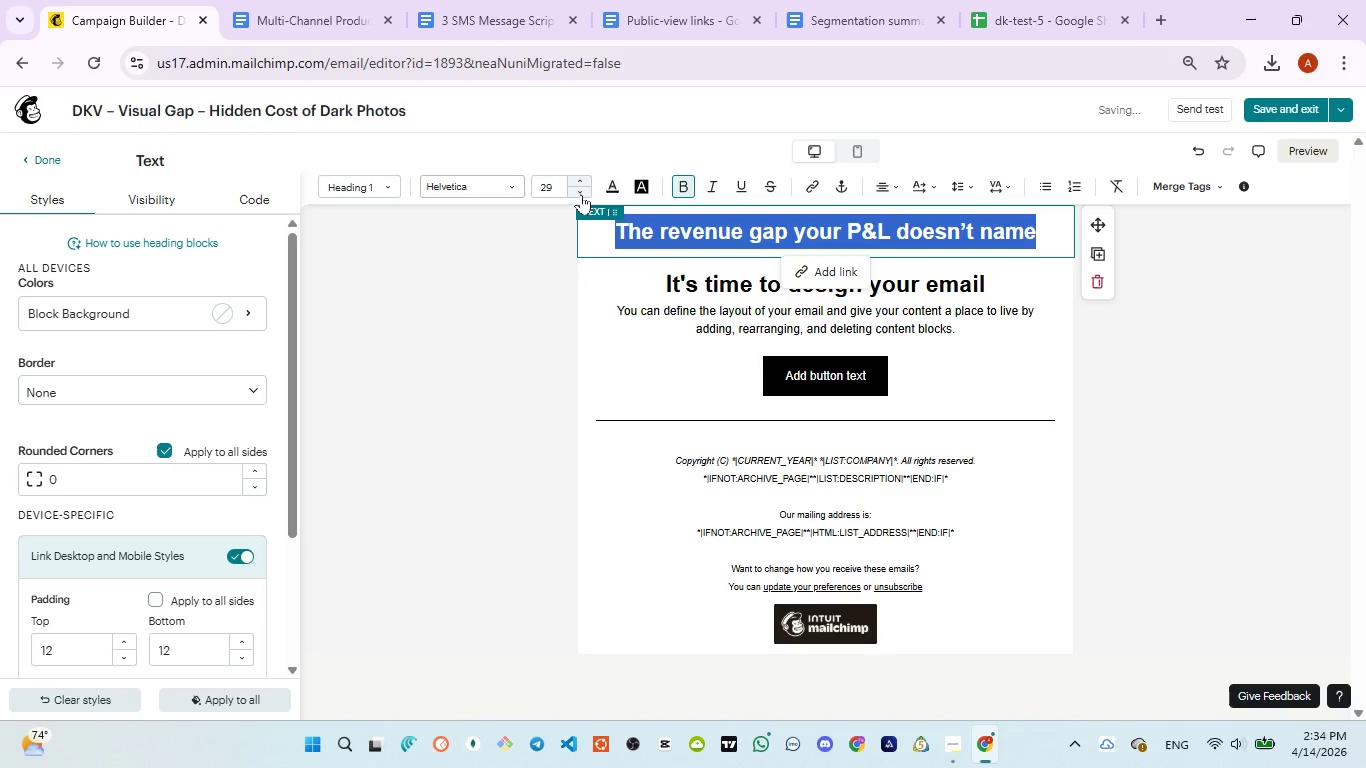 
left_click([584, 191])
 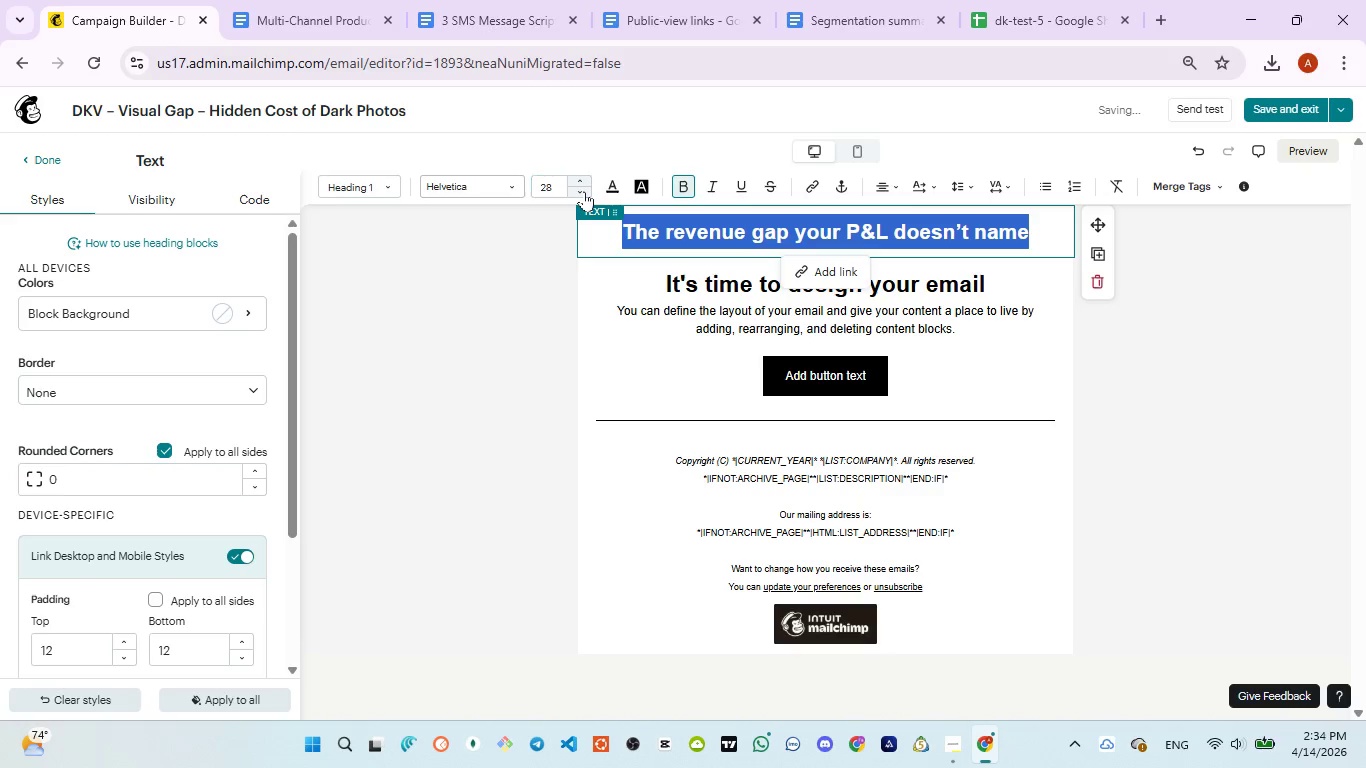 
left_click([584, 191])
 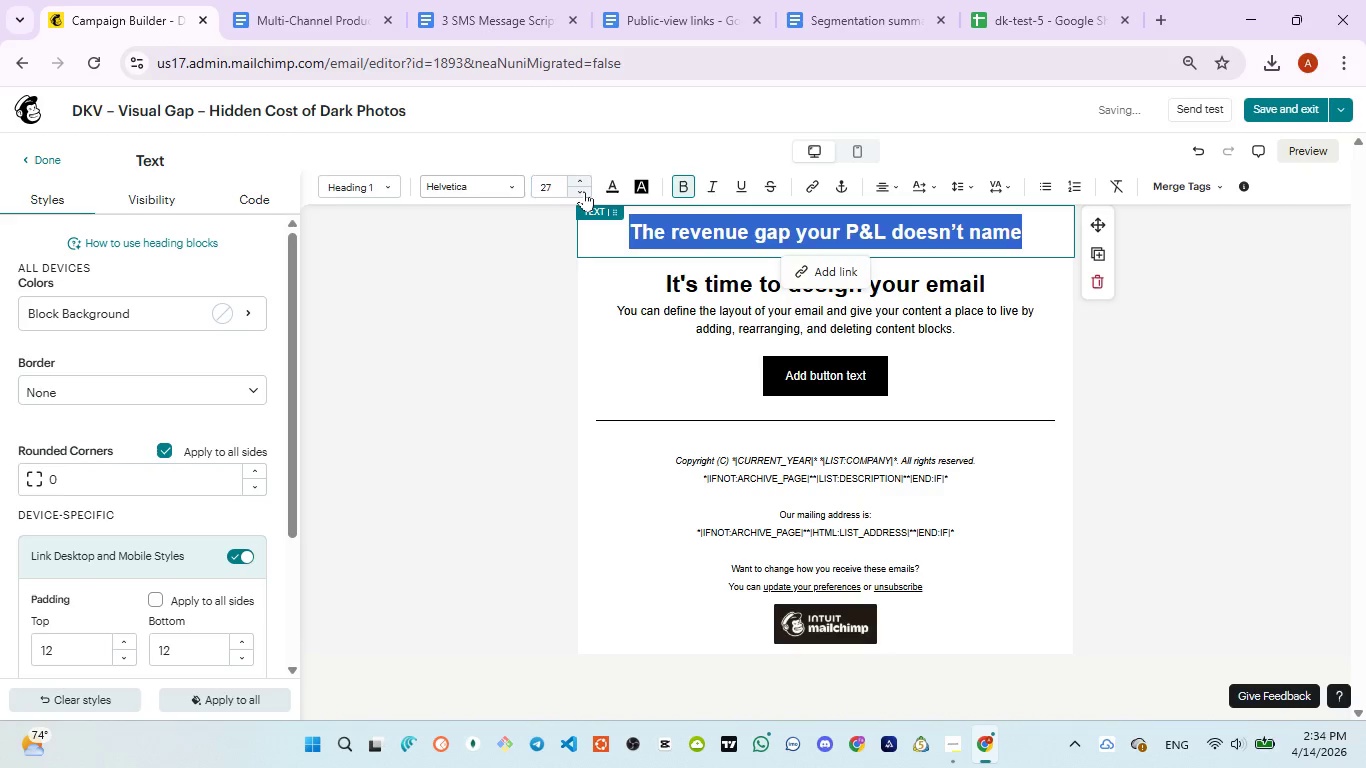 
left_click([584, 191])
 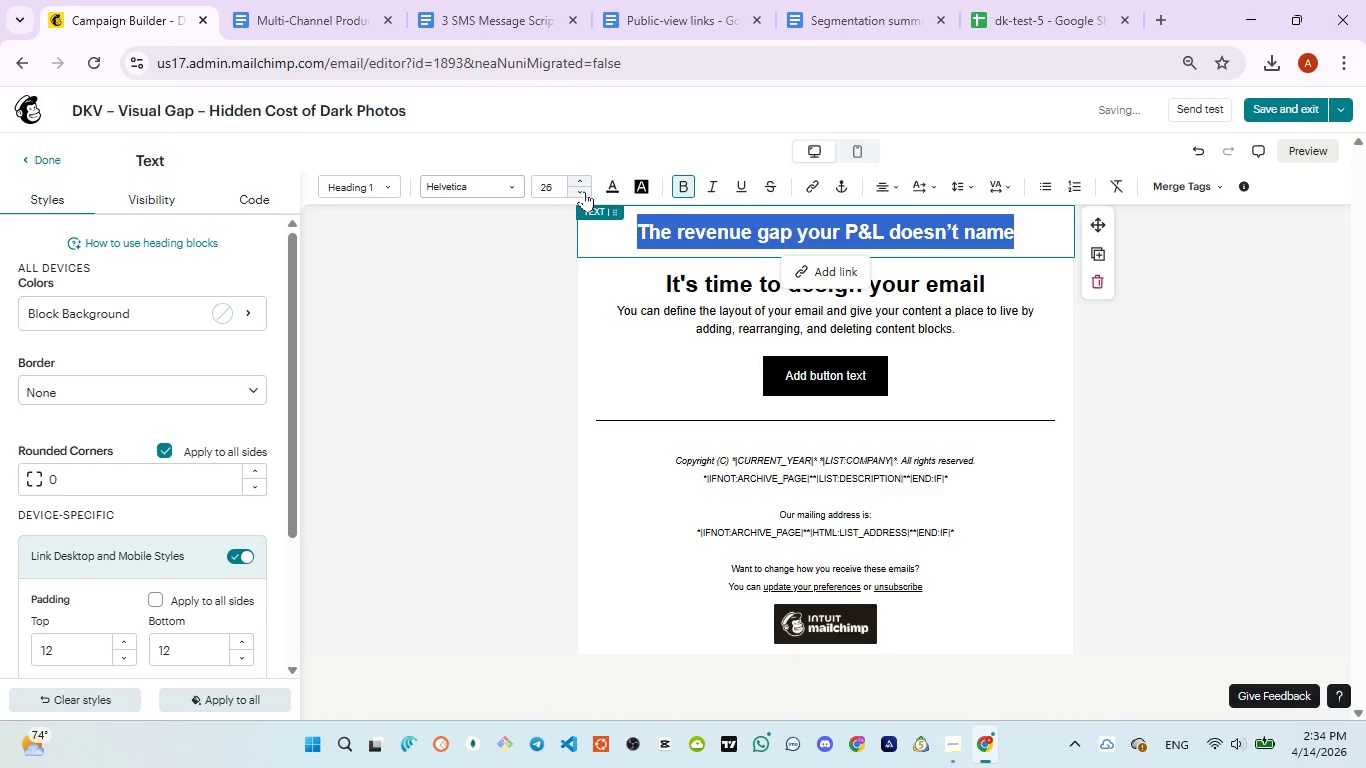 
left_click([584, 191])
 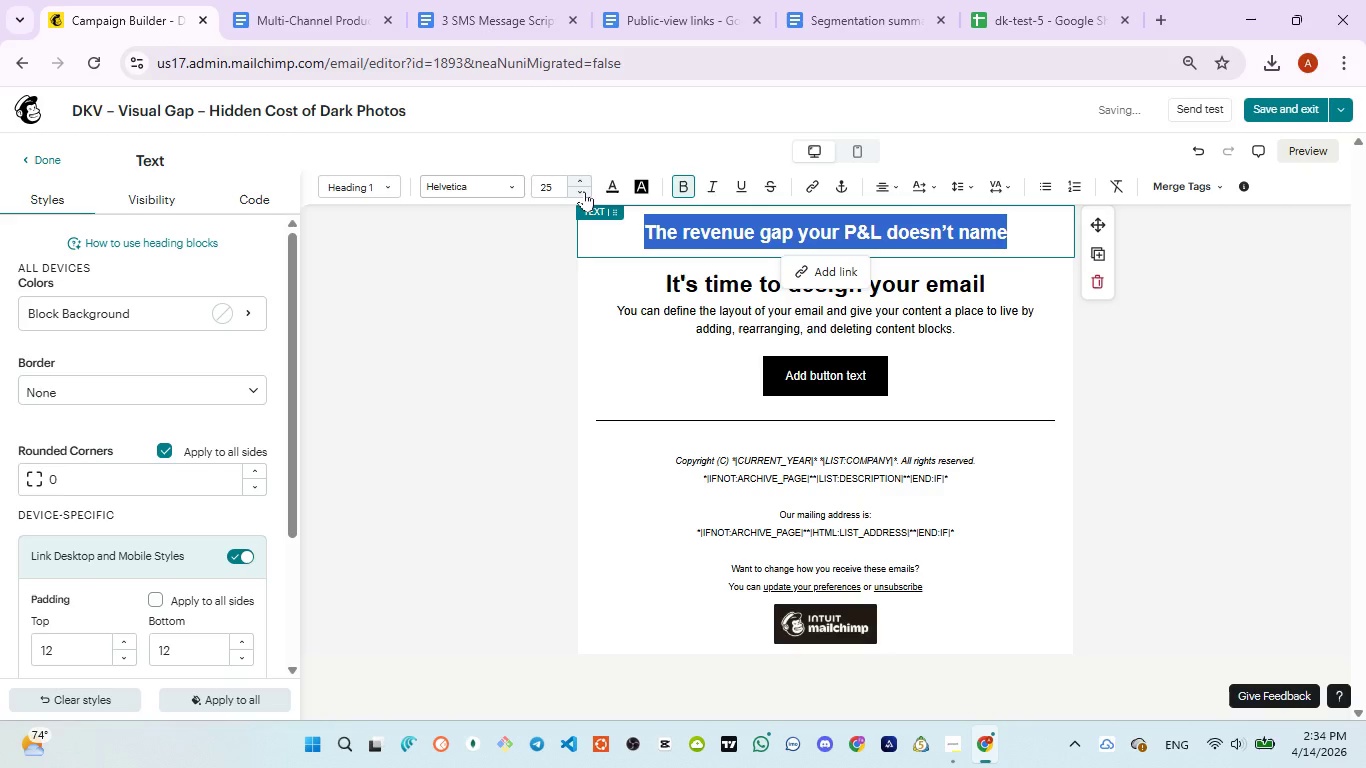 
left_click([584, 191])
 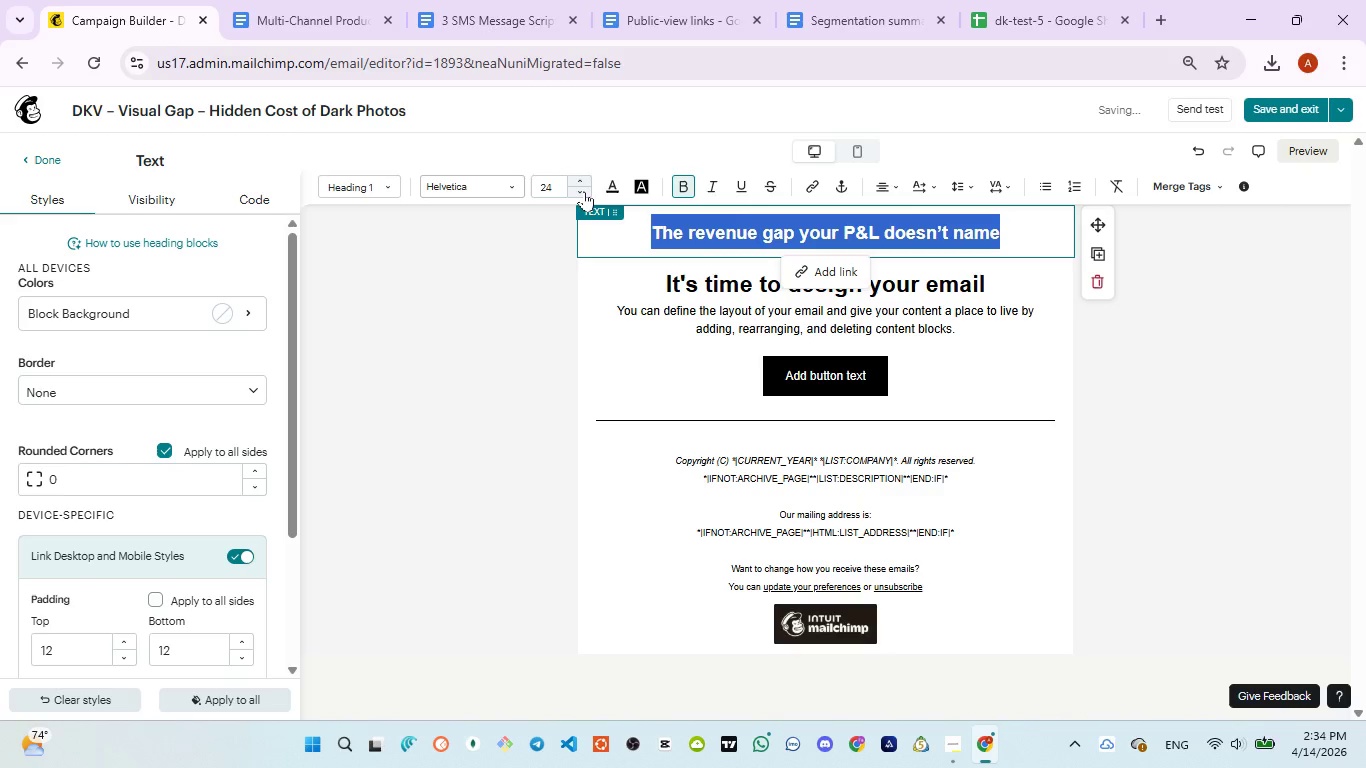 
left_click([584, 191])
 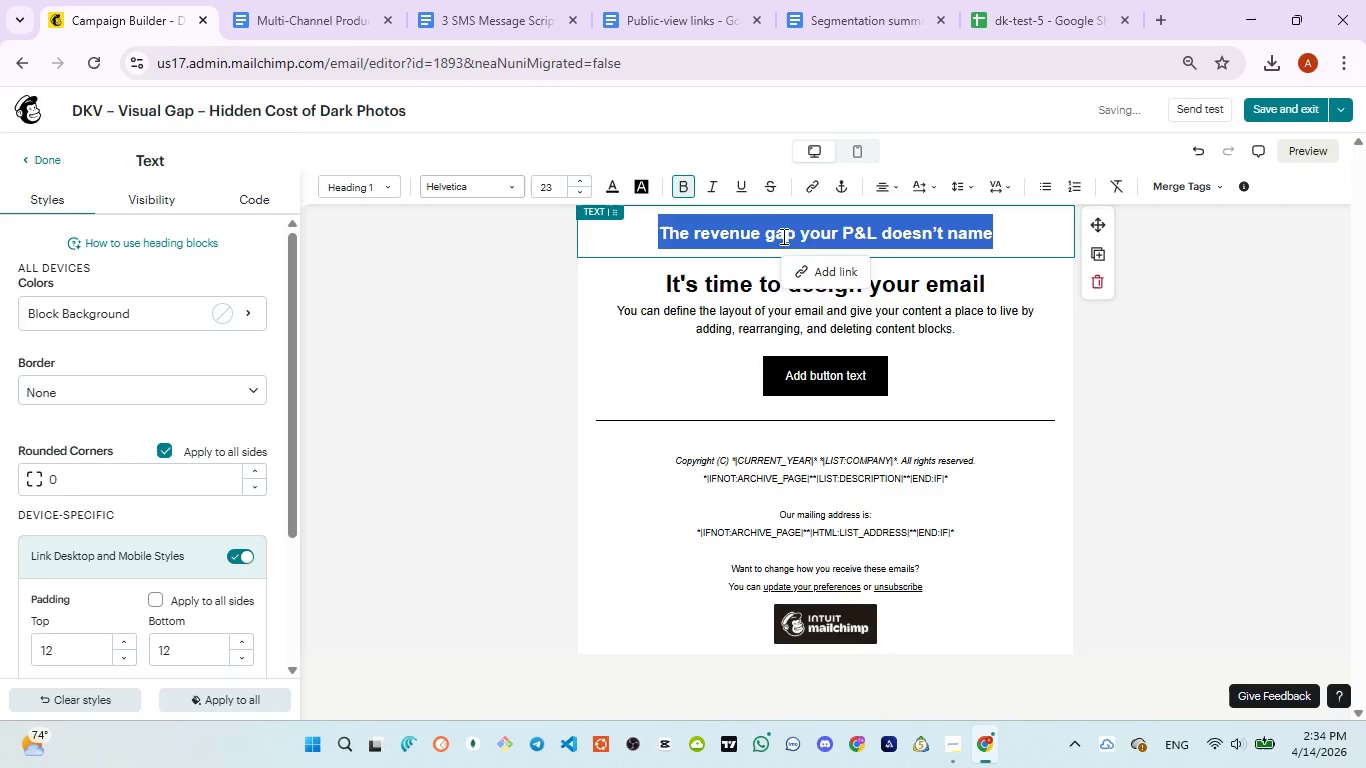 
left_click([789, 236])
 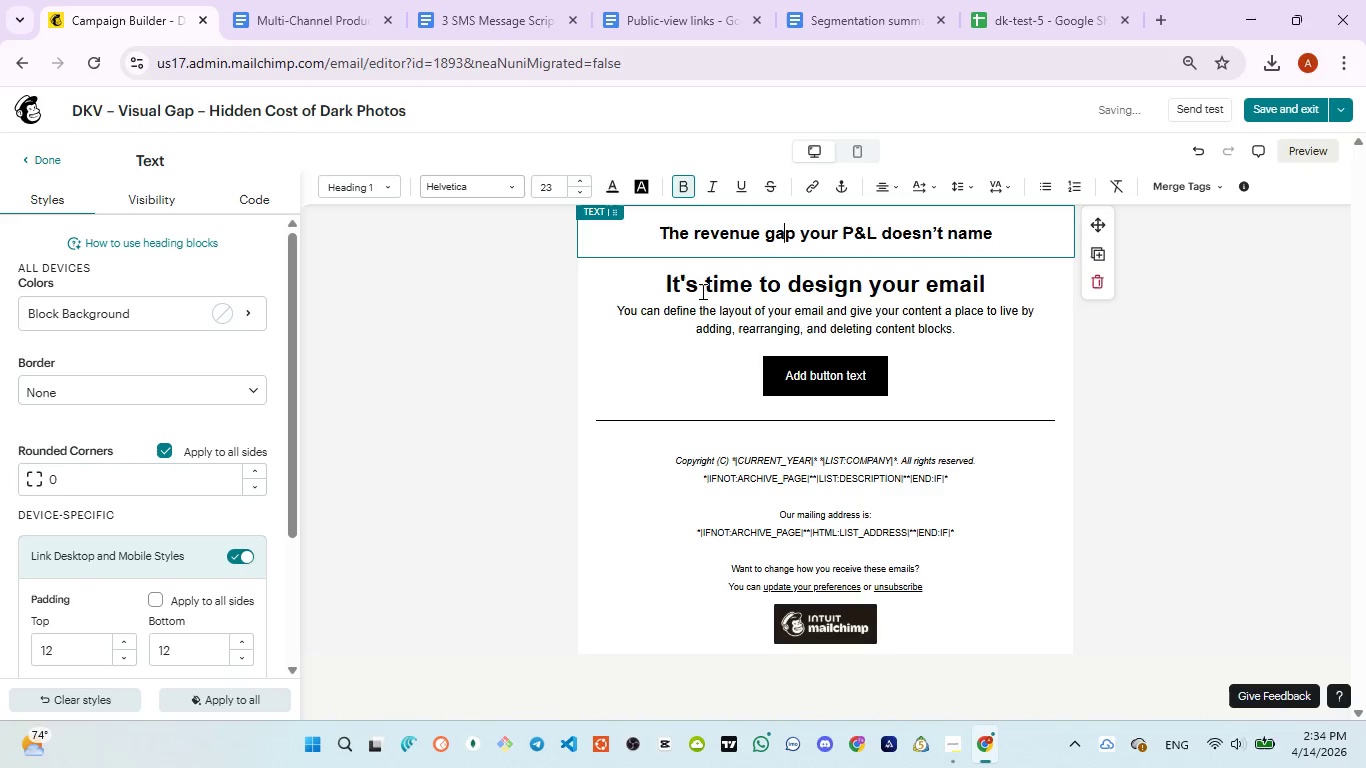 
left_click([733, 310])
 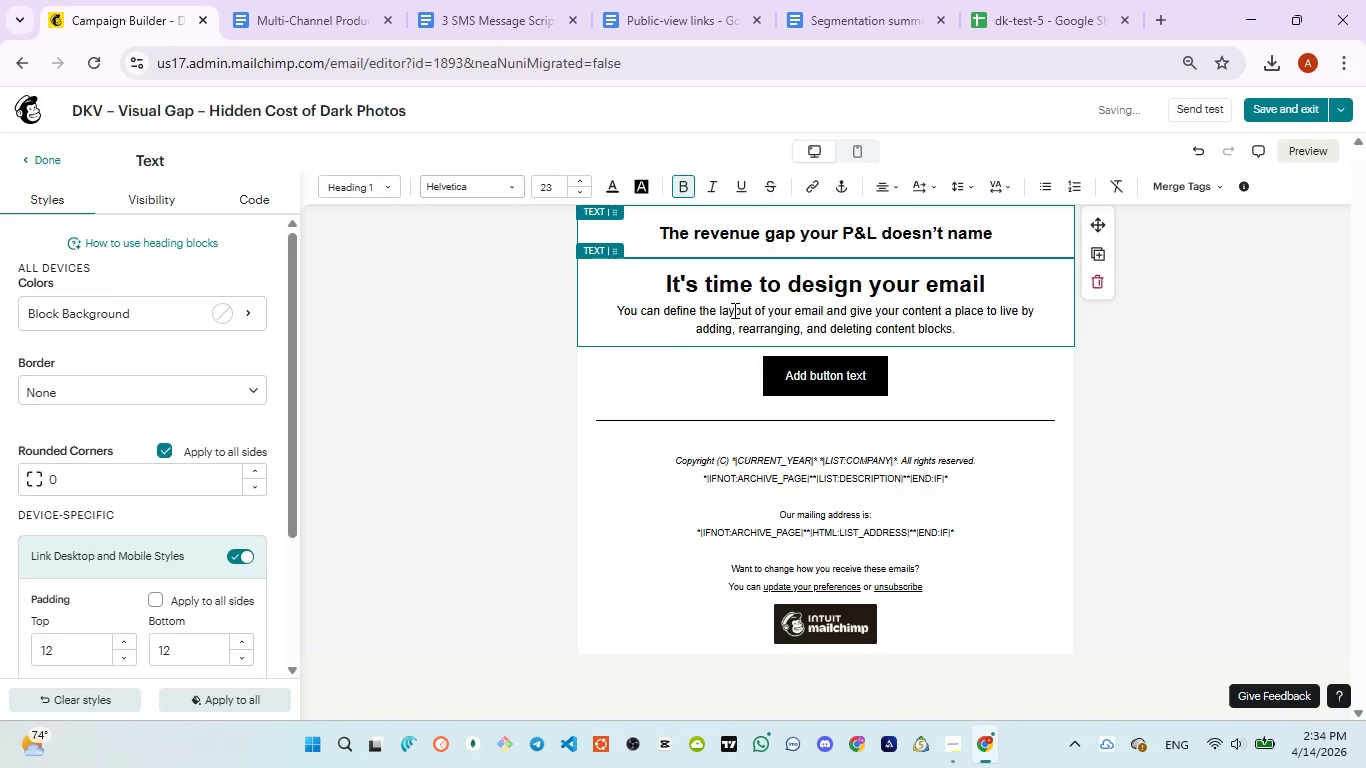 
key(Control+A)
 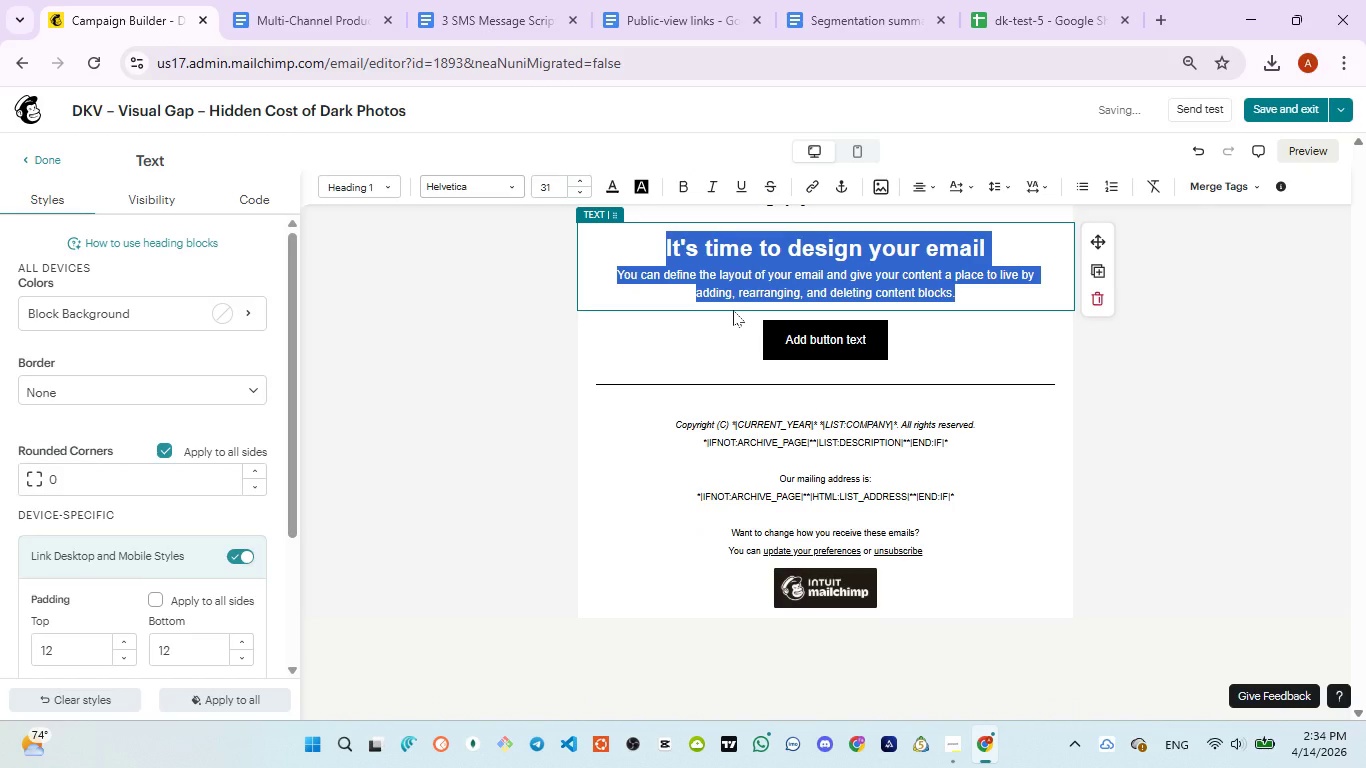 
key(Control+V)
 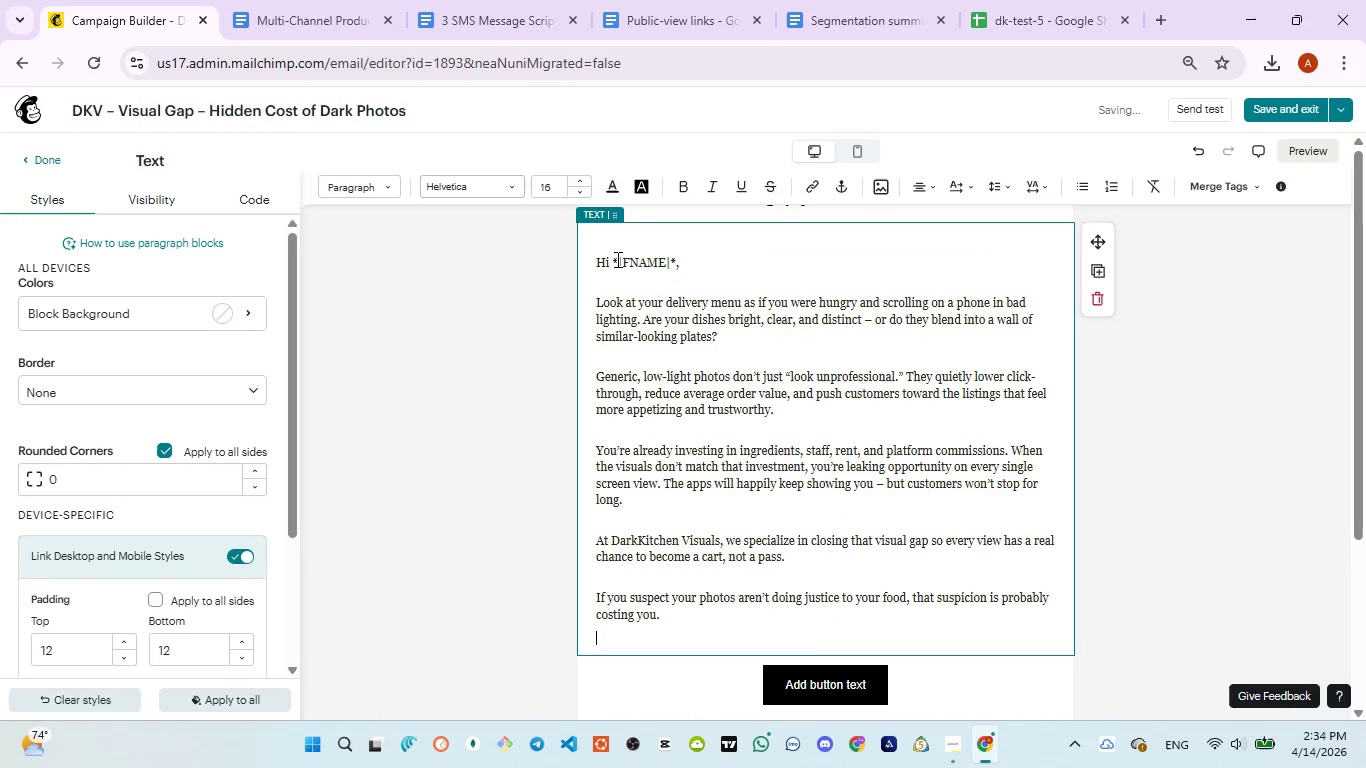 
left_click([620, 257])
 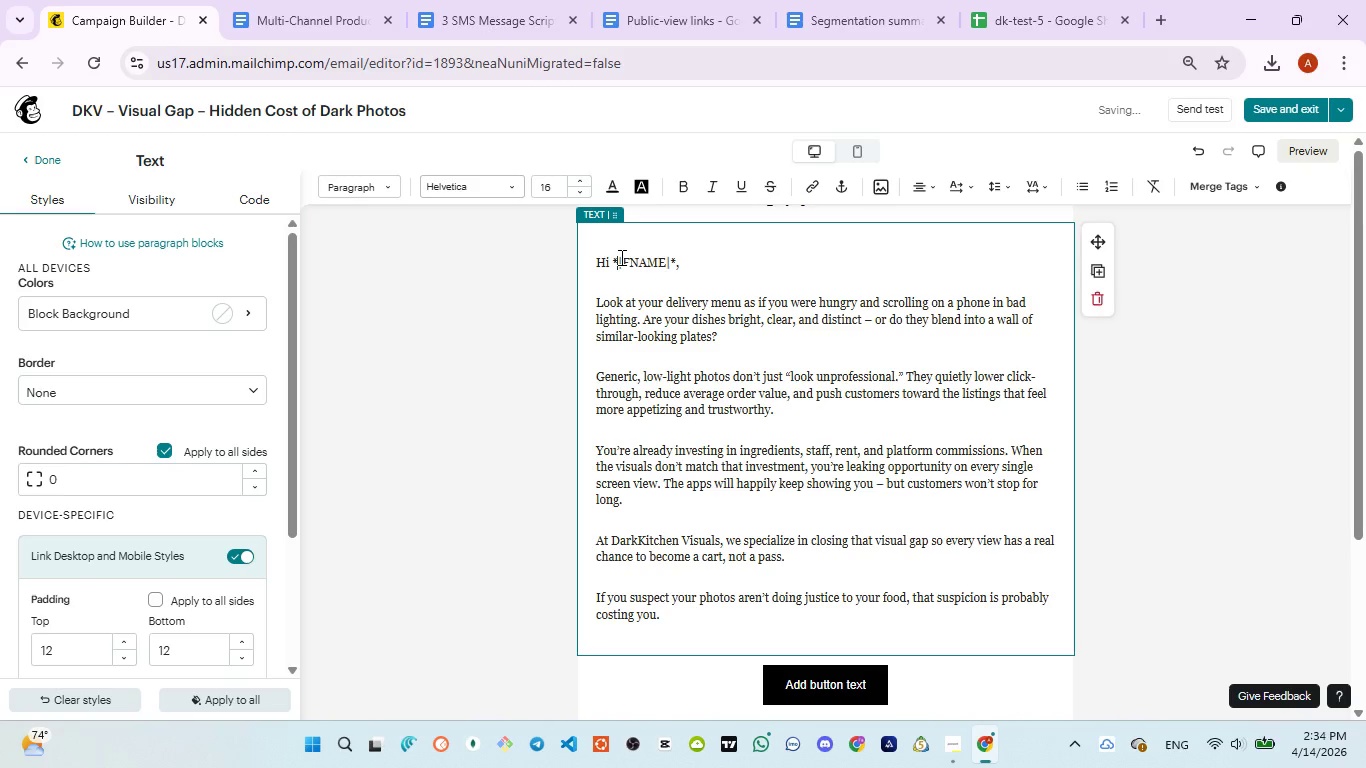 
key(Backspace)
 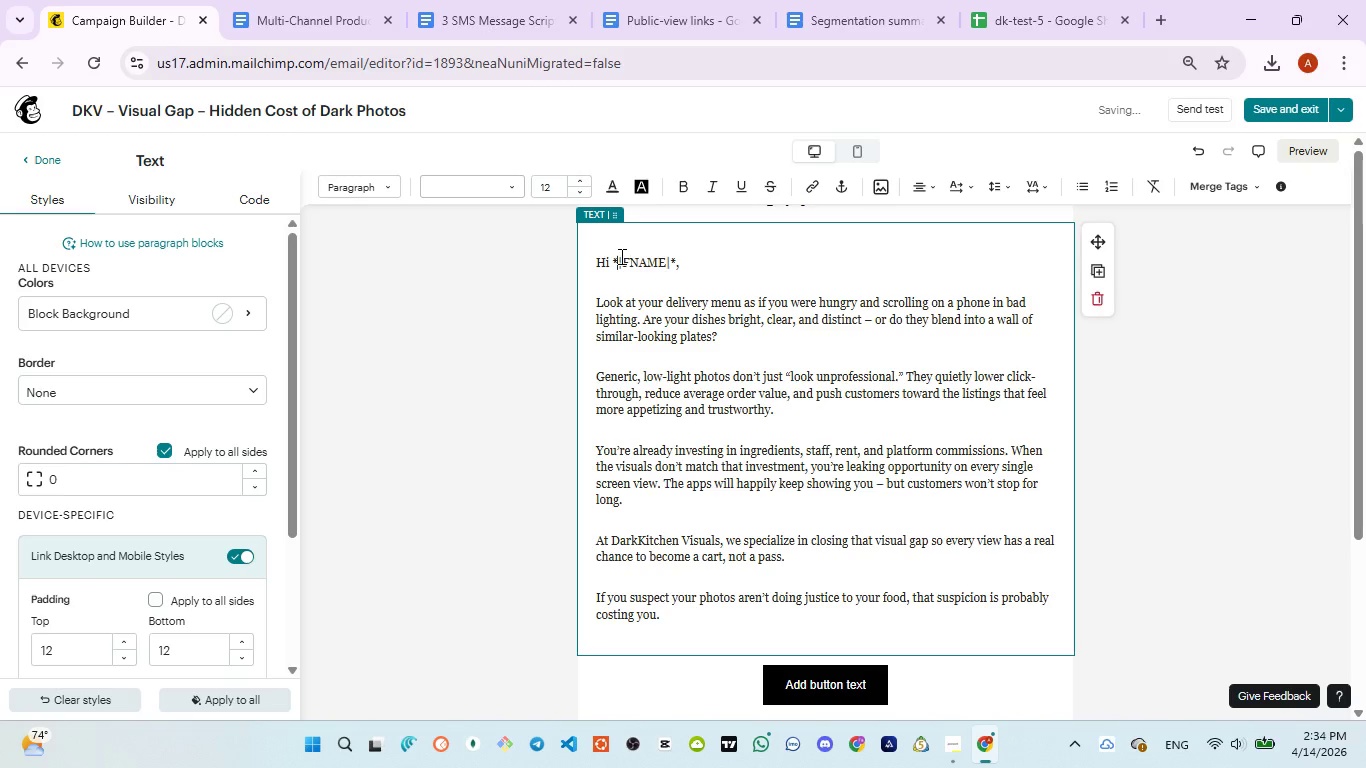 
key(Backspace)
 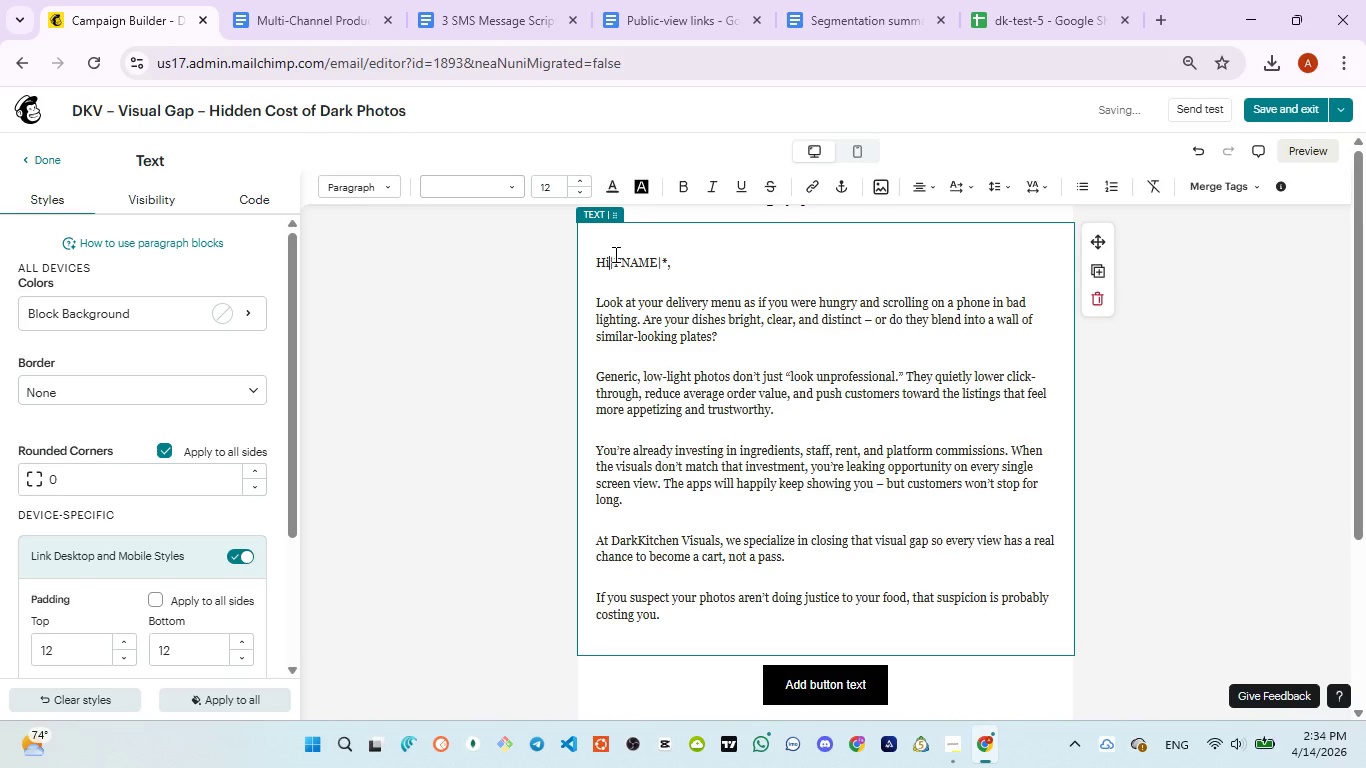 
key(Space)
 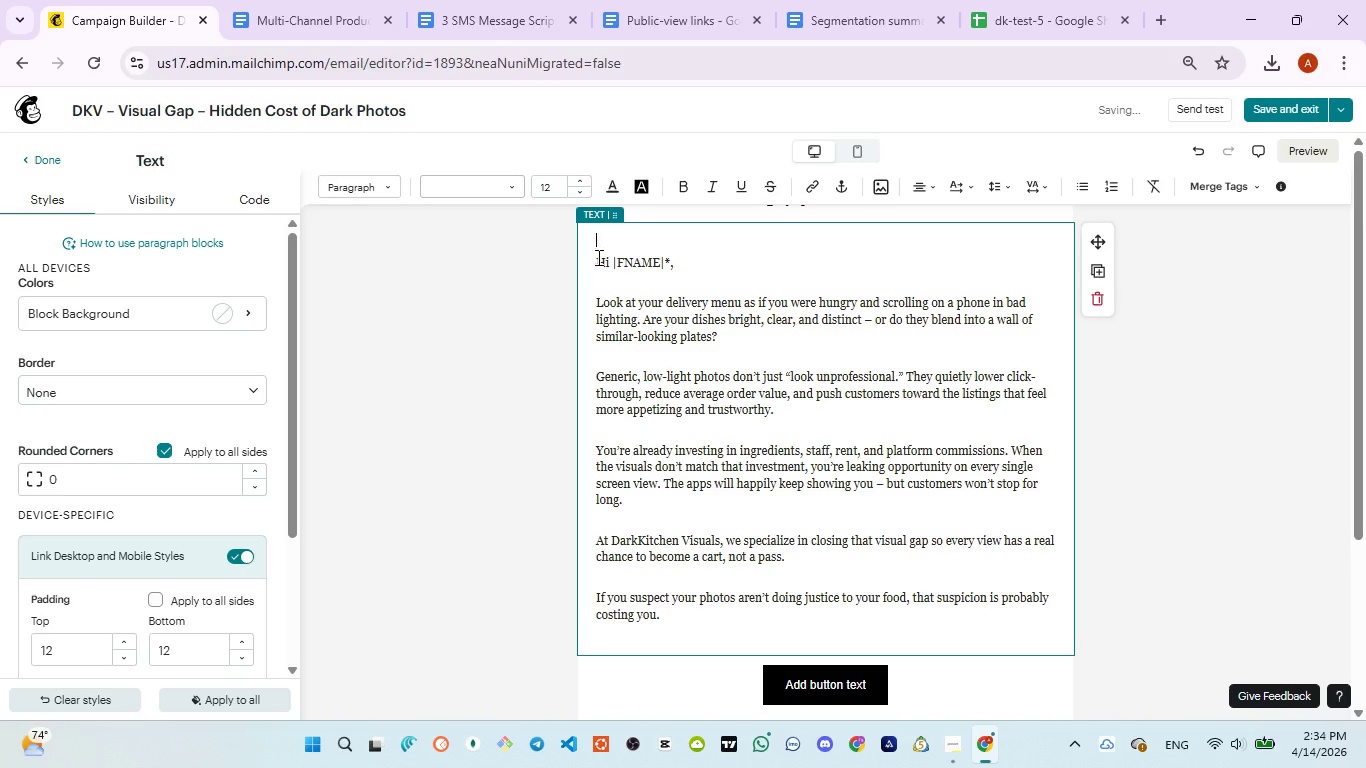 
left_click([597, 258])
 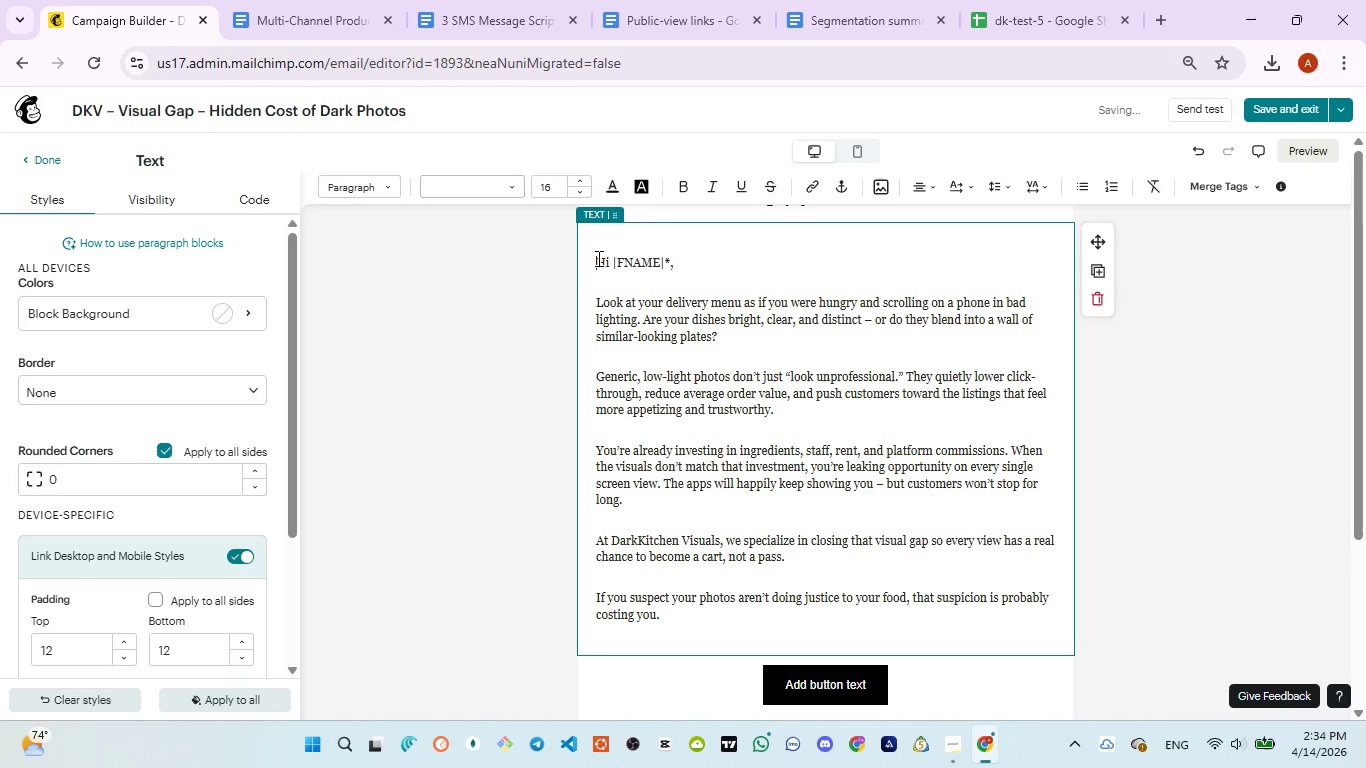 
key(Backspace)
 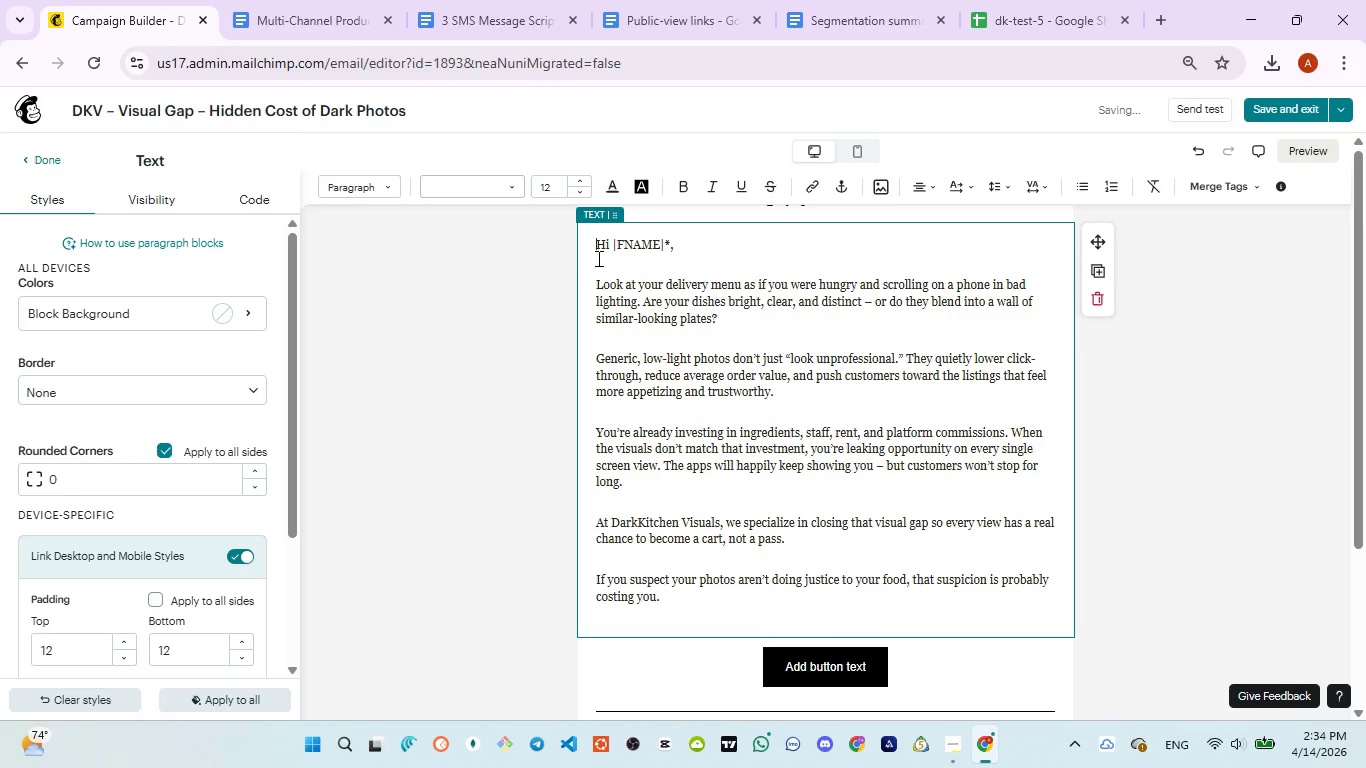 
key(Backspace)
 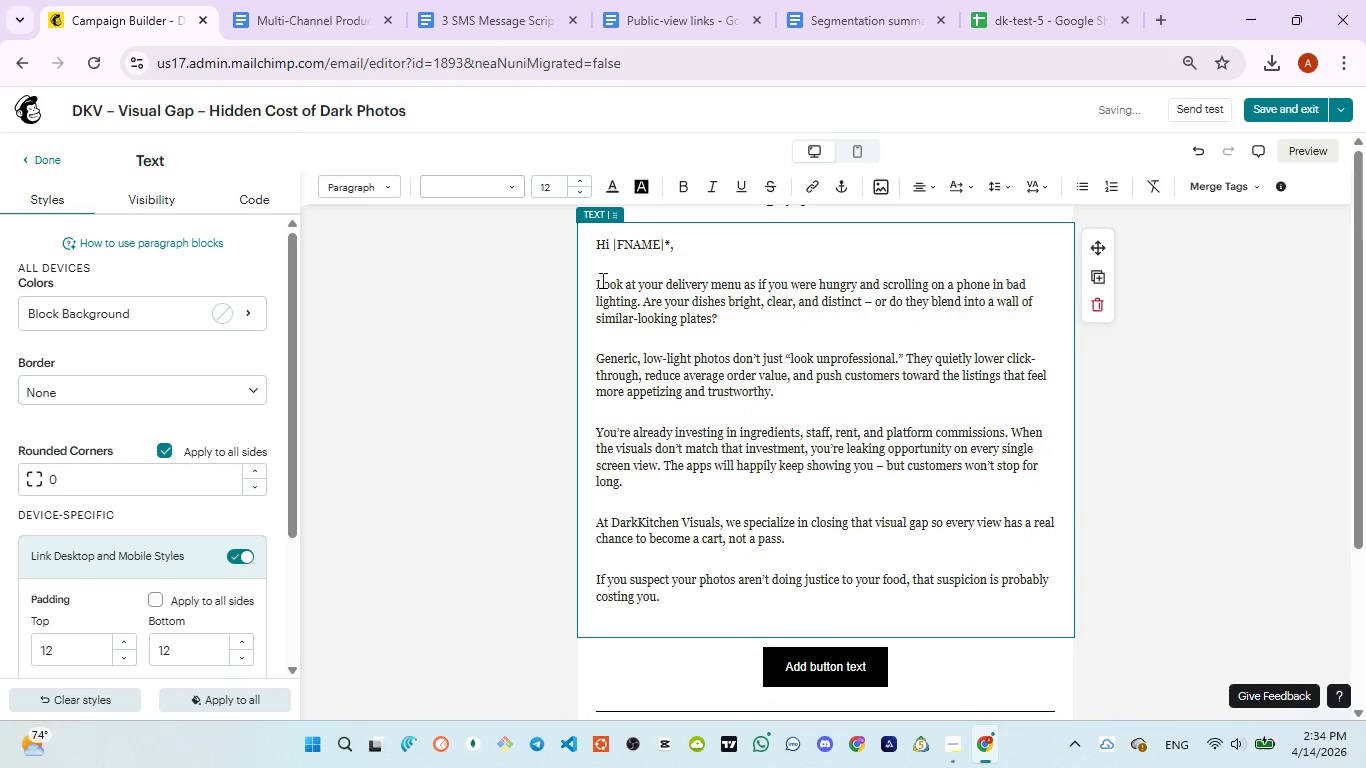 
left_click([596, 281])
 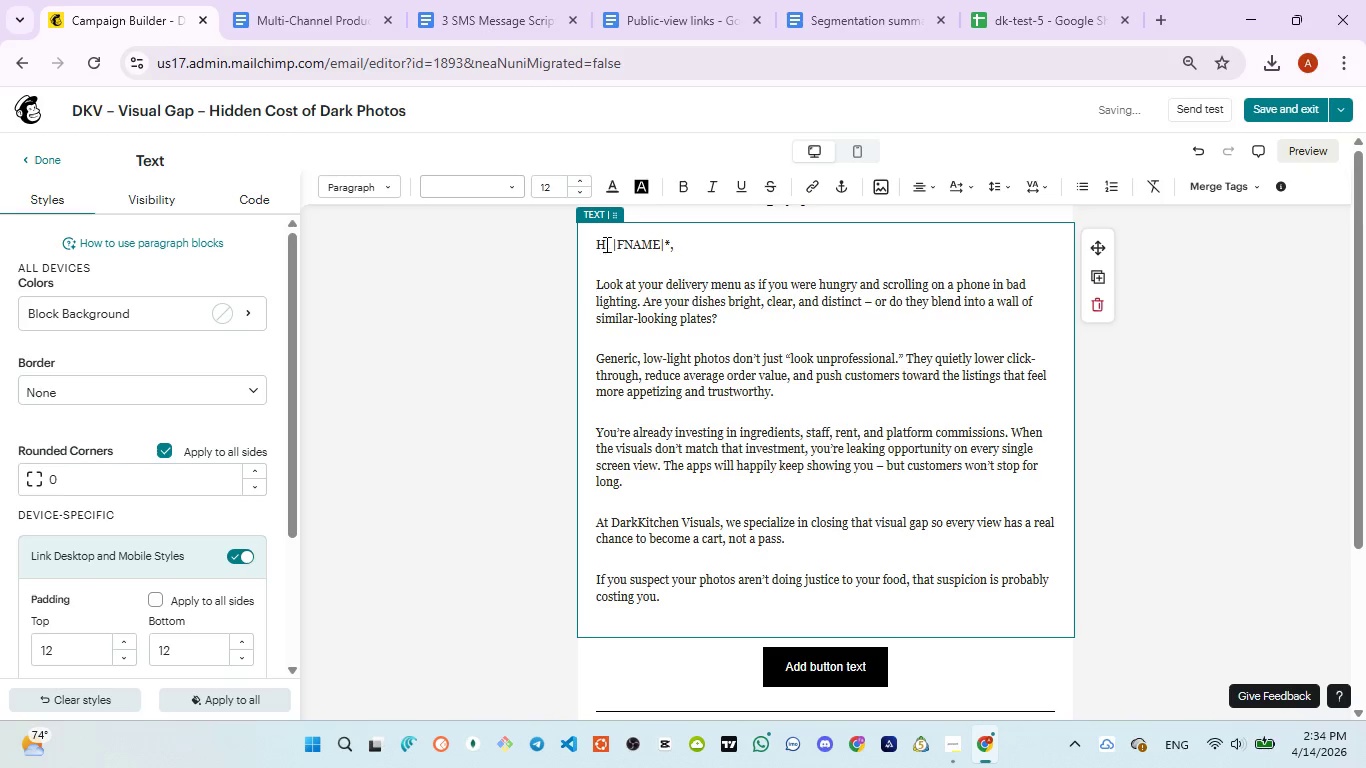 
wait(5.42)
 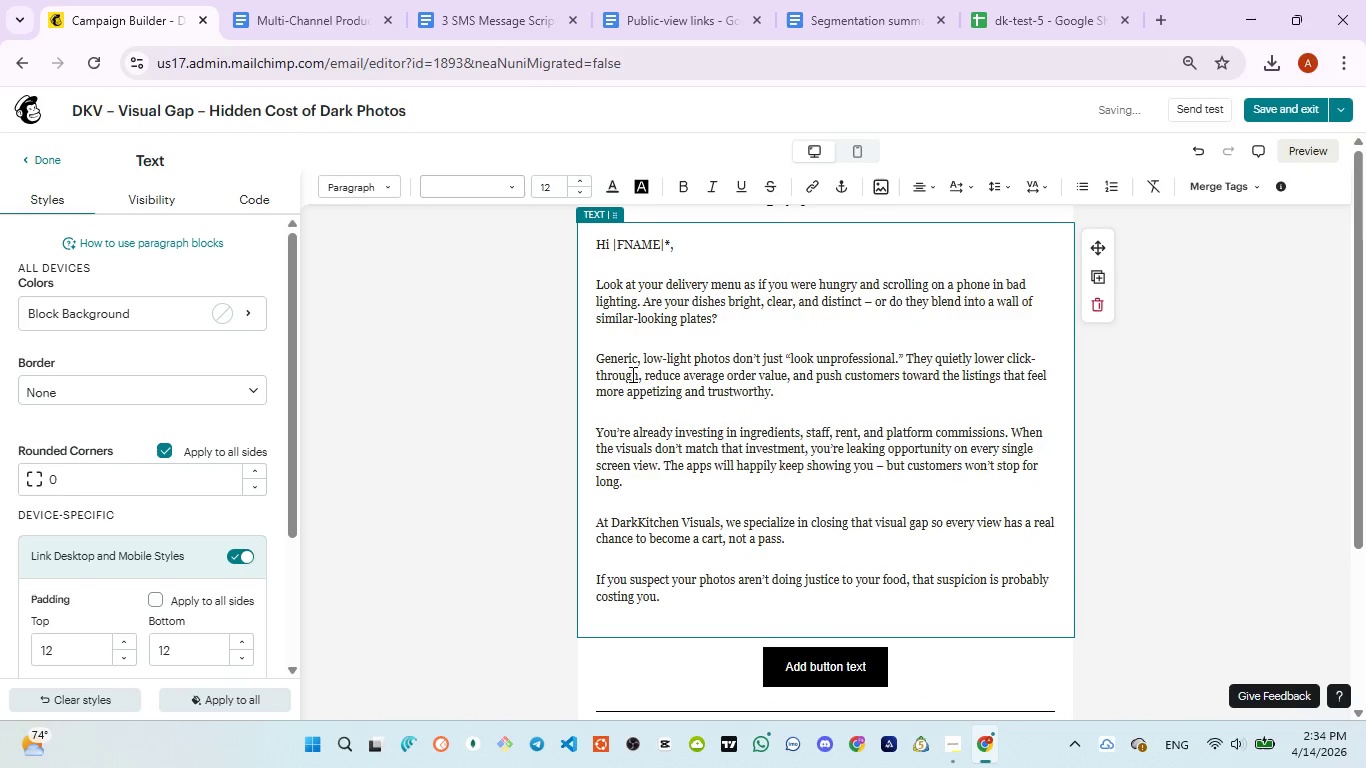 
left_click([609, 242])
 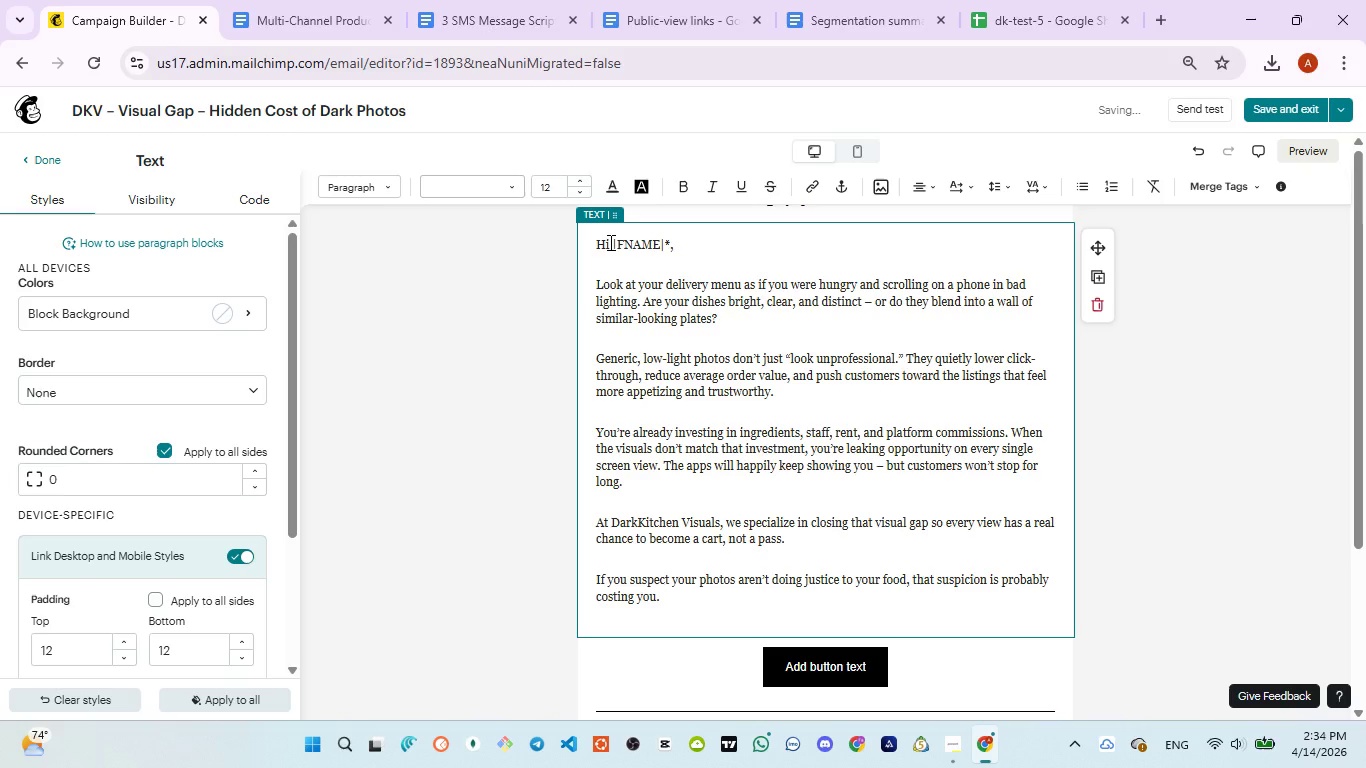 
key(Space)
 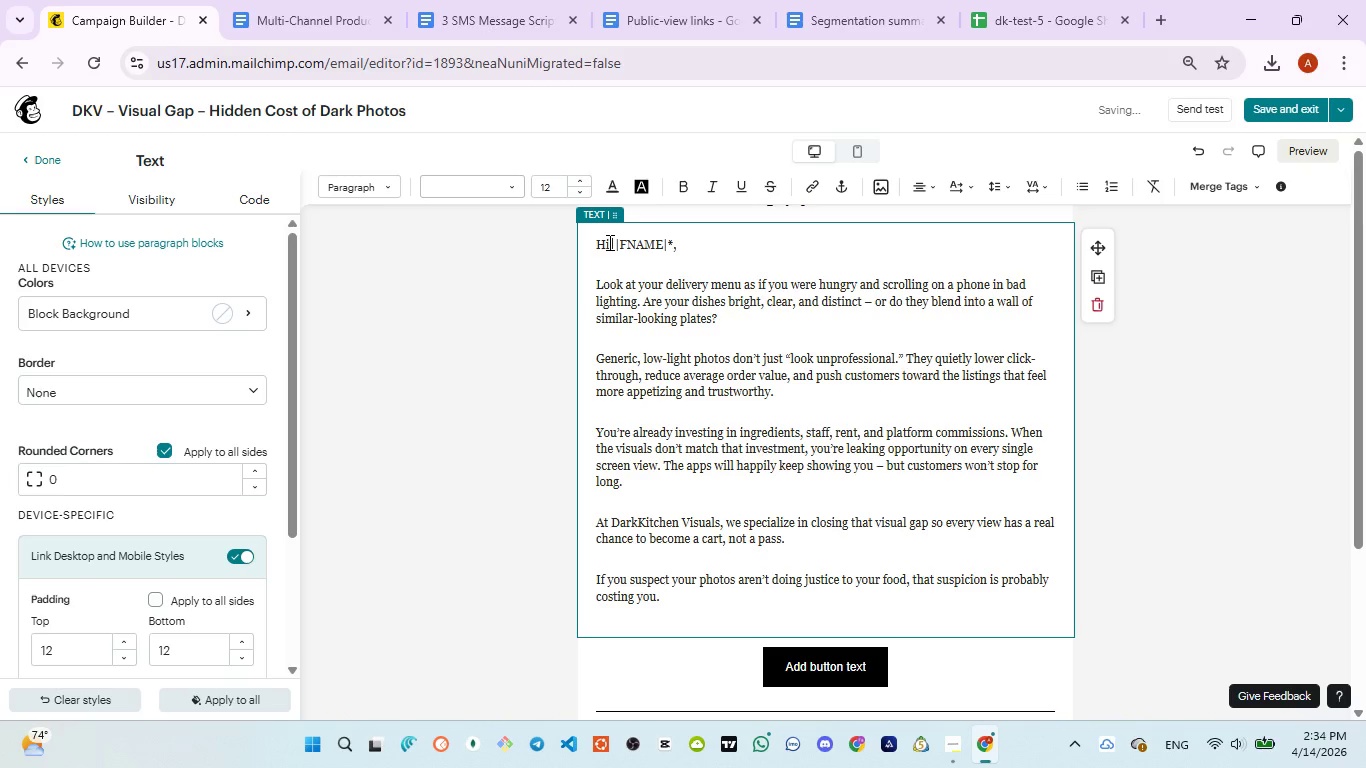 
key(Shift+8)
 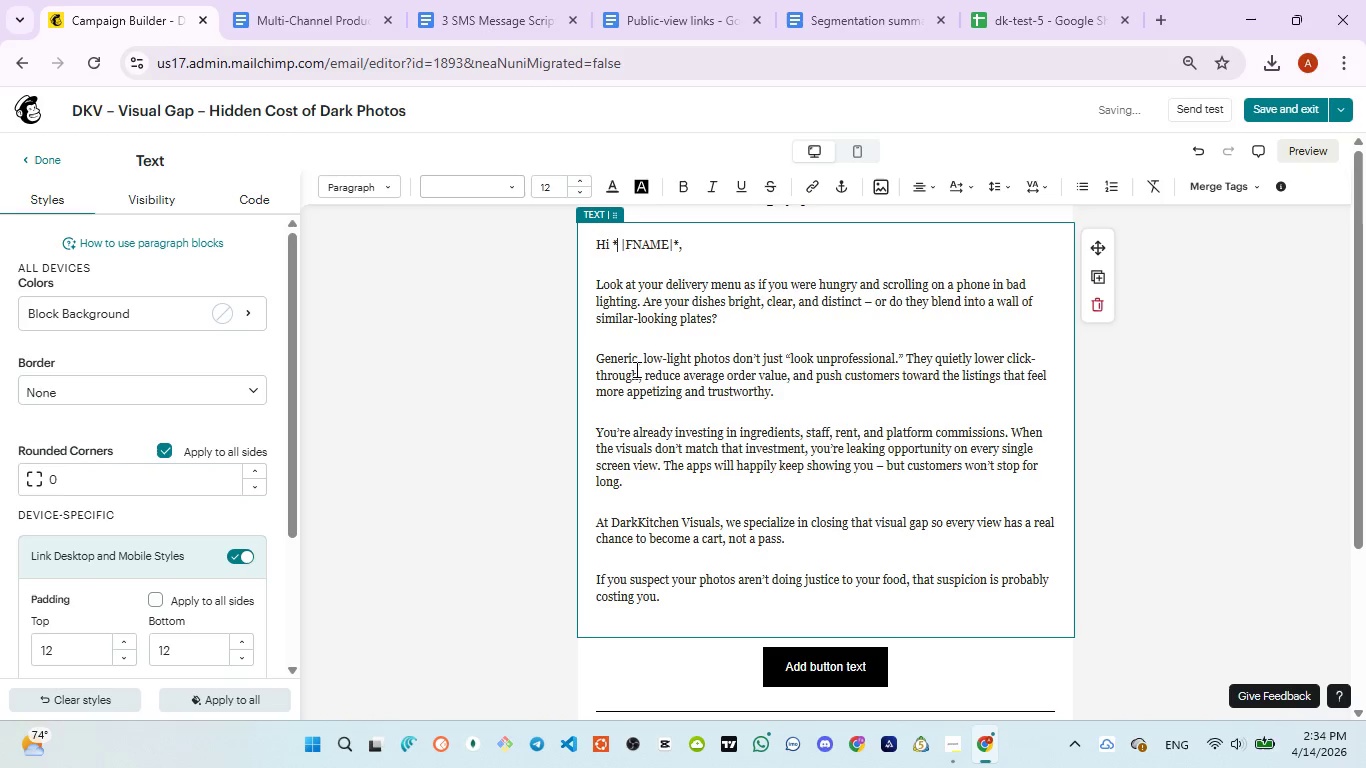 
scroll: coordinate [650, 421], scroll_direction: down, amount: 2.0
 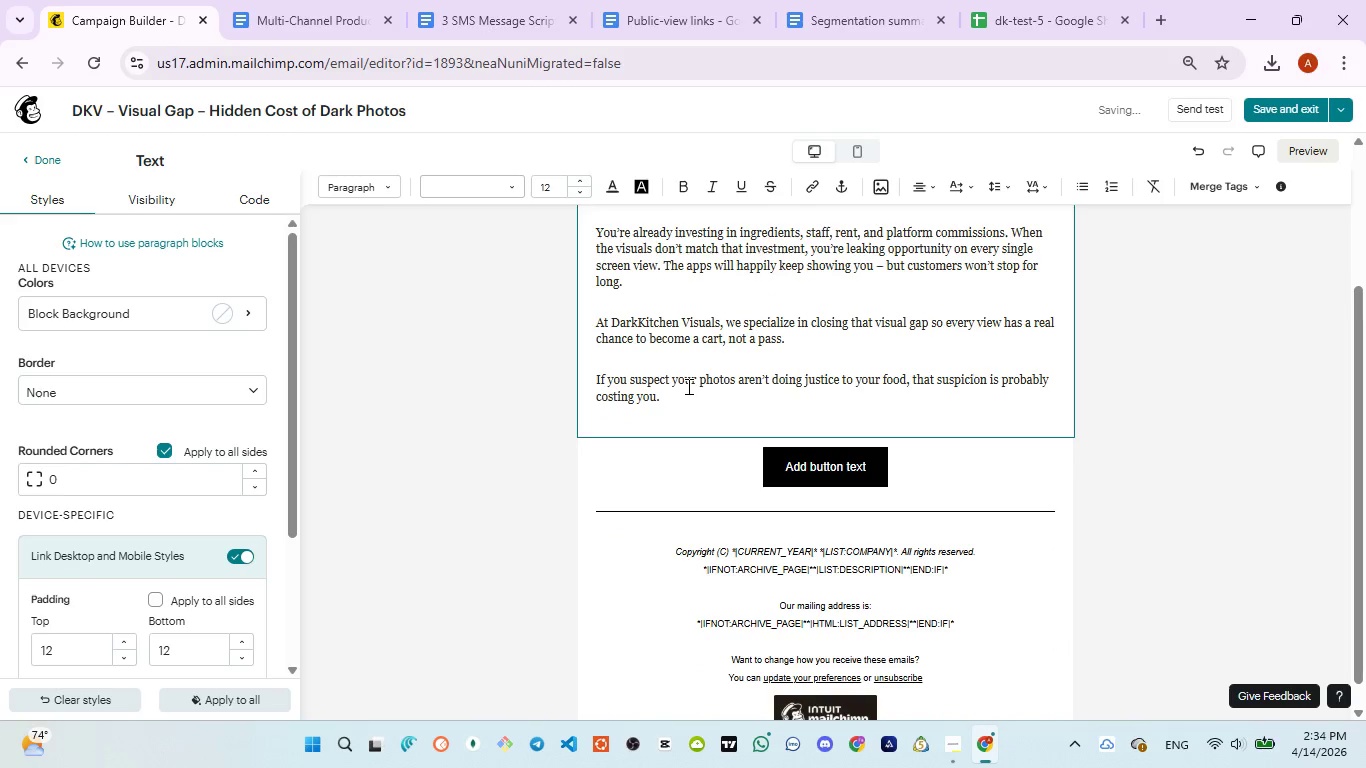 
left_click([687, 386])
 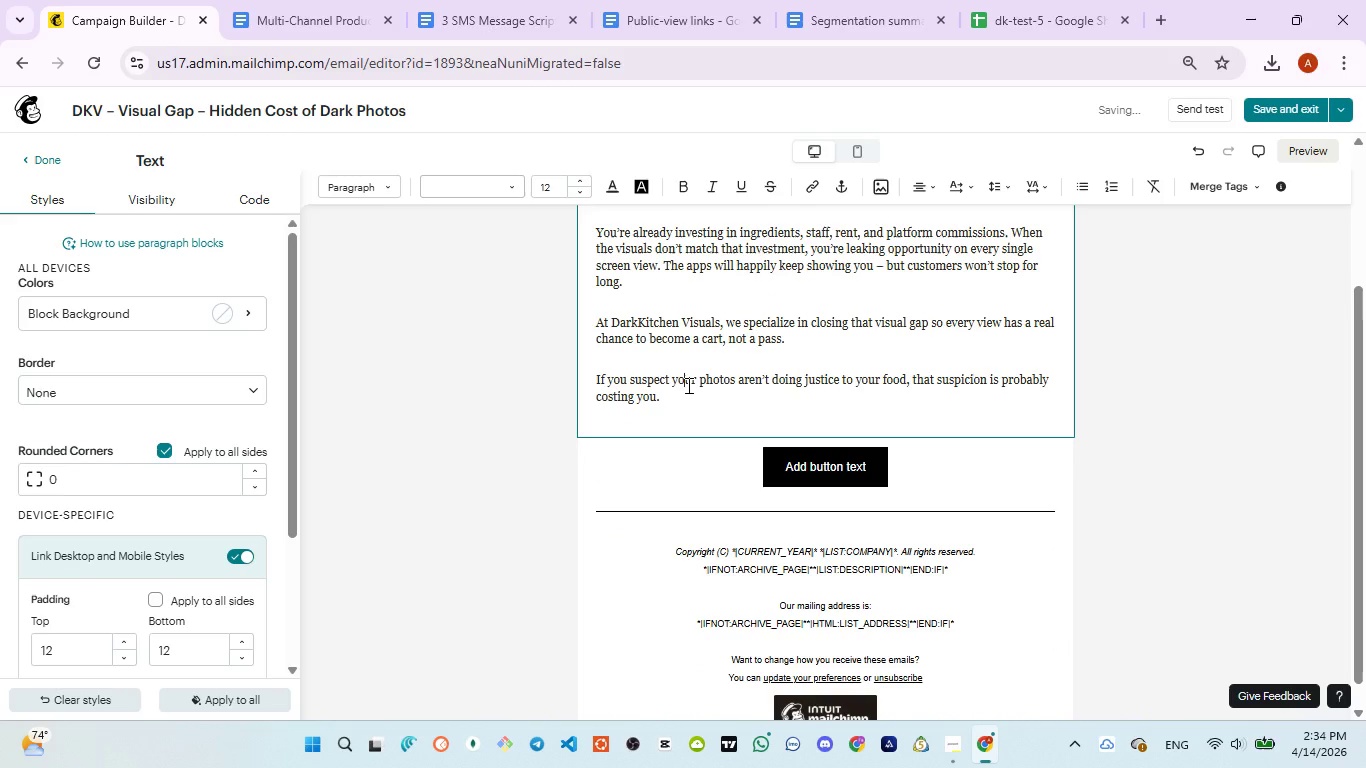 
key(Control+A)
 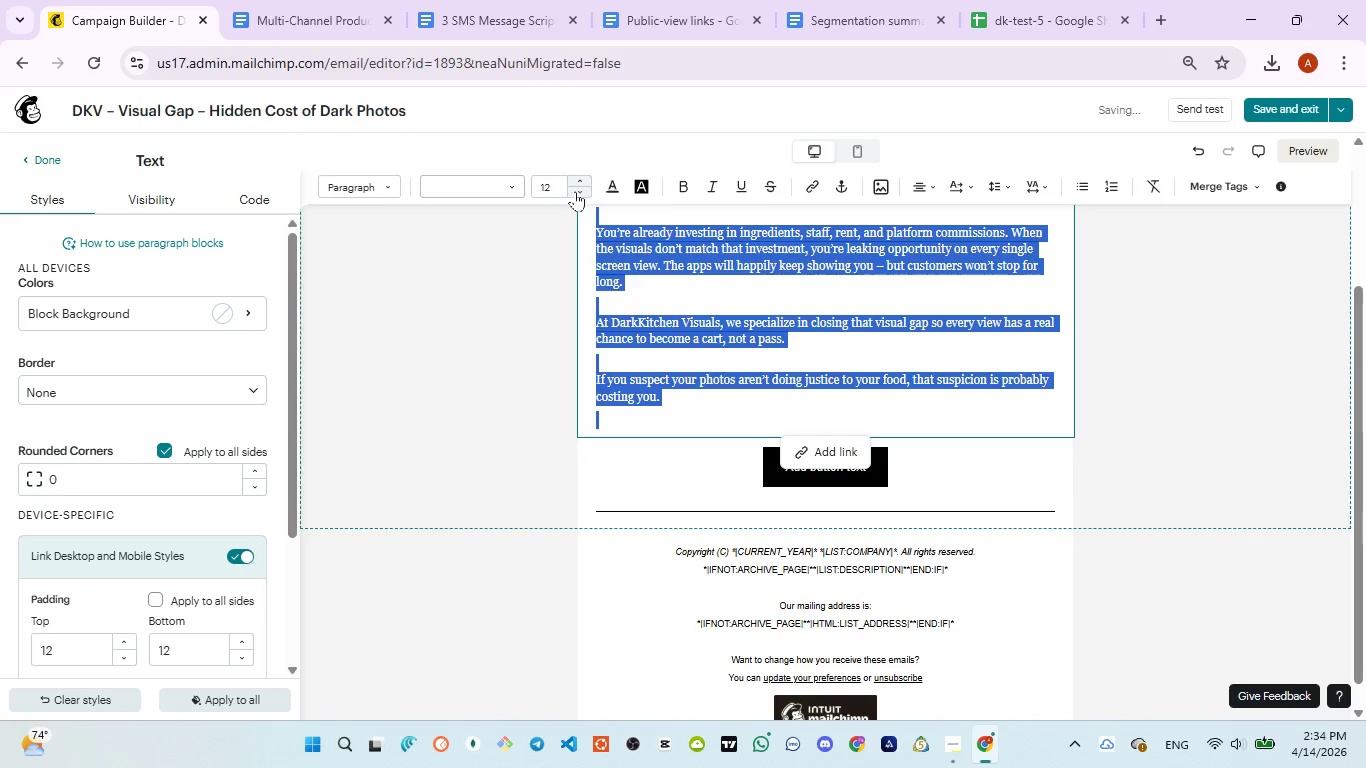 
left_click([581, 183])
 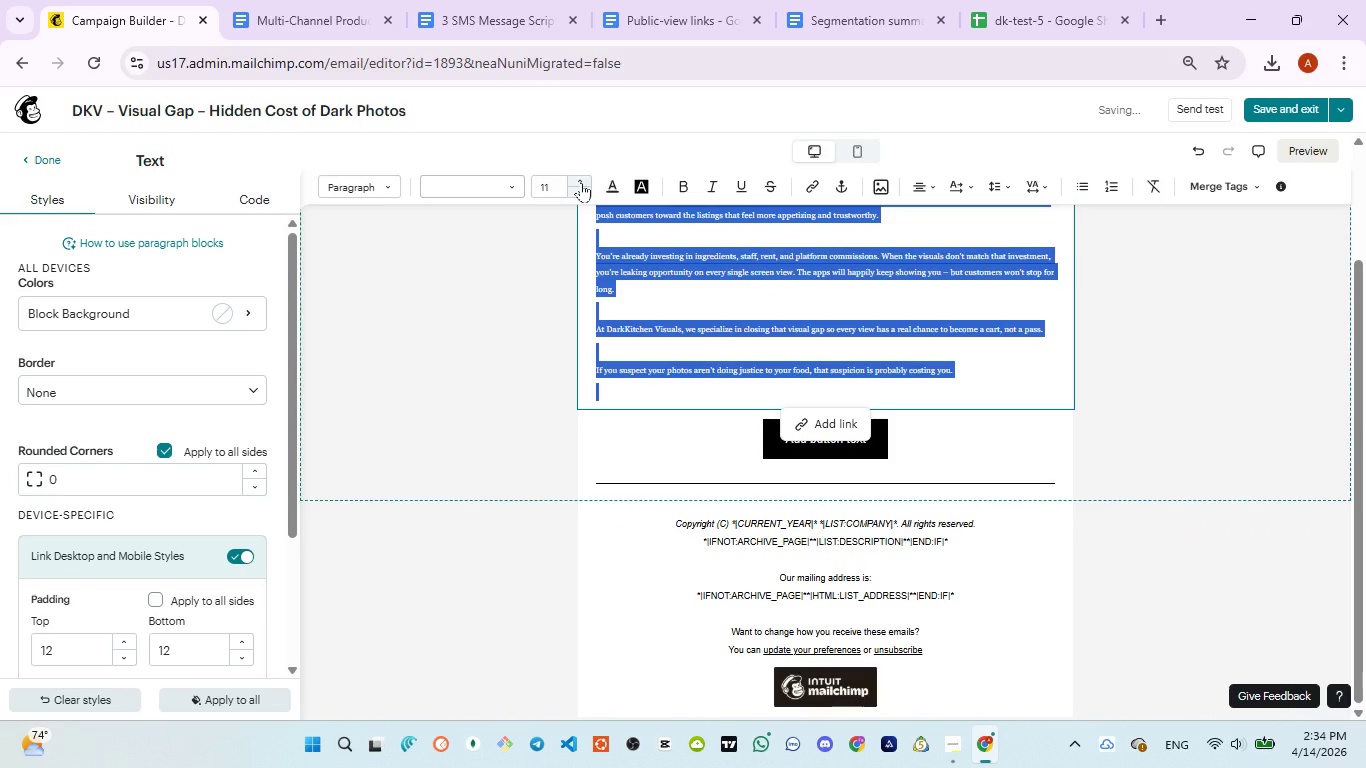 
left_click([581, 182])
 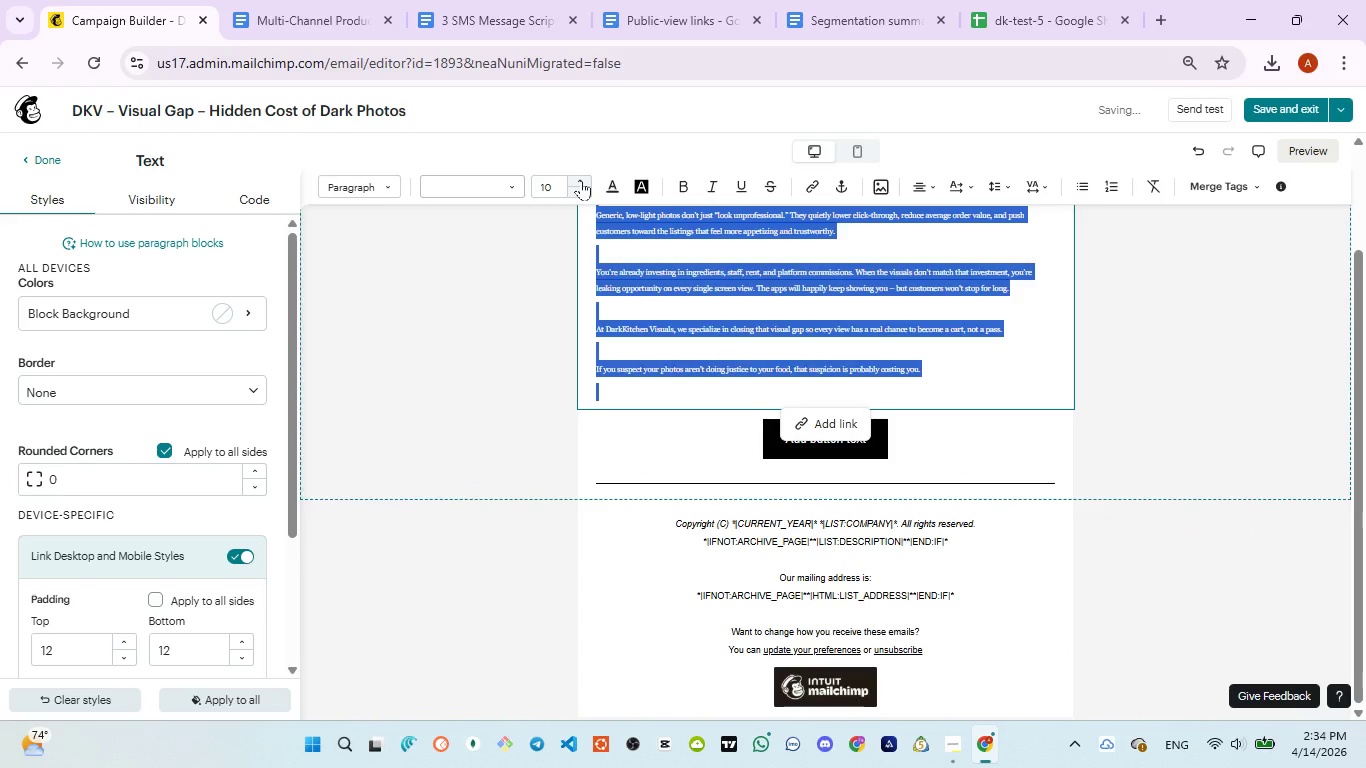 
left_click([581, 180])
 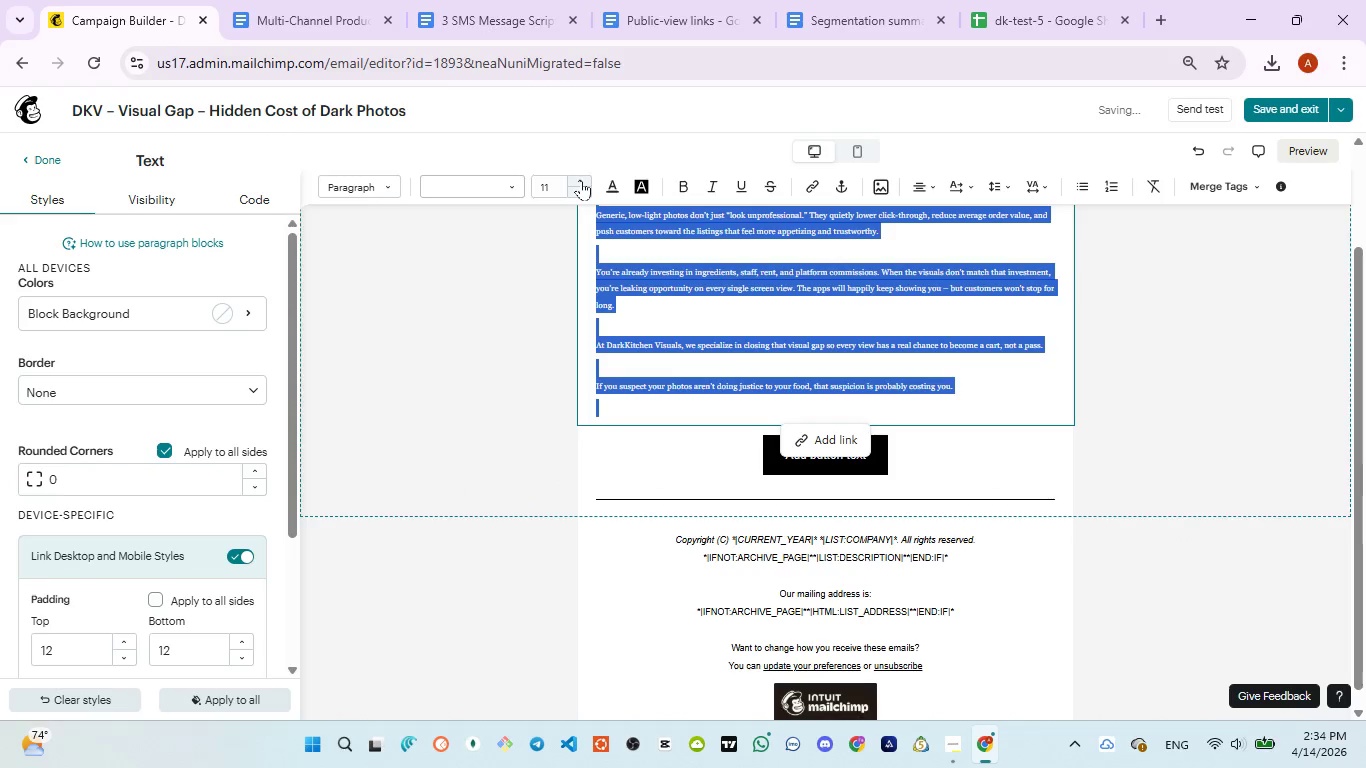 
left_click([581, 180])
 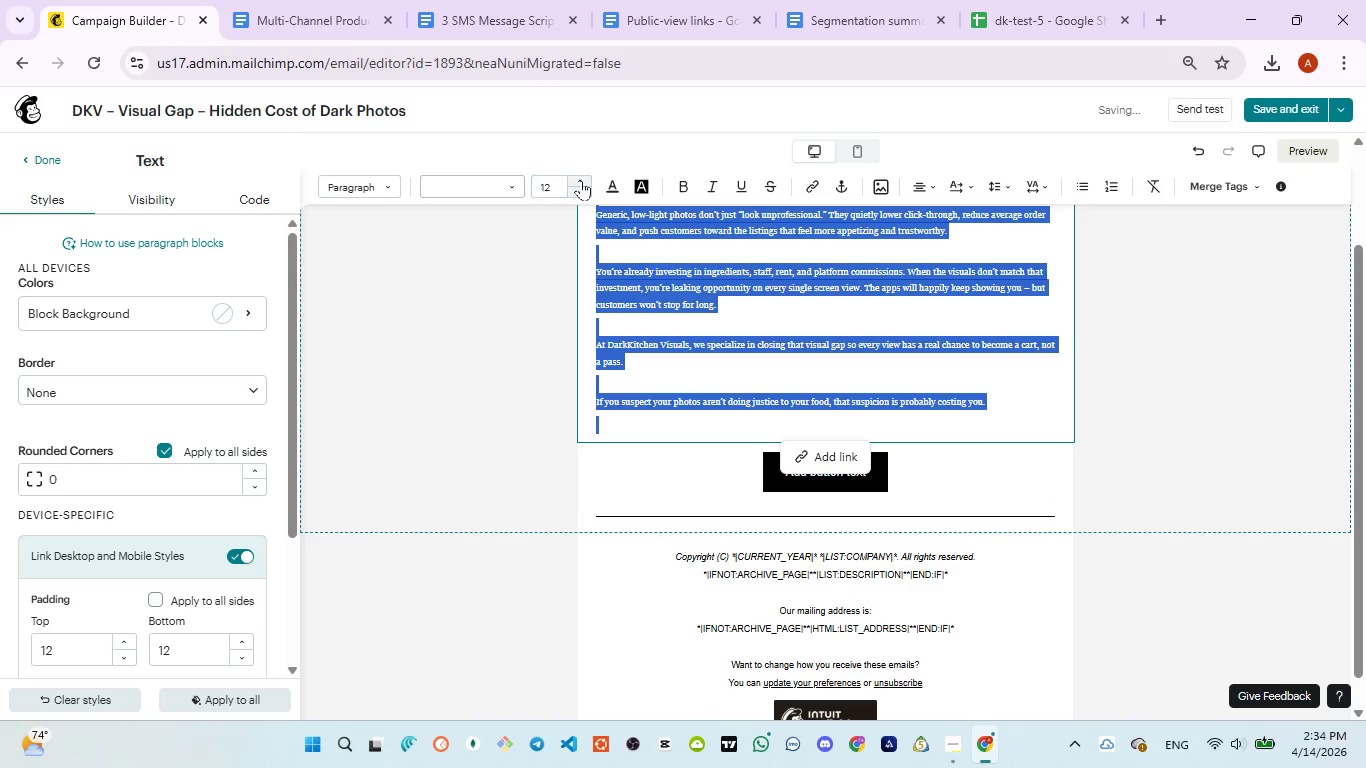 
left_click([581, 180])
 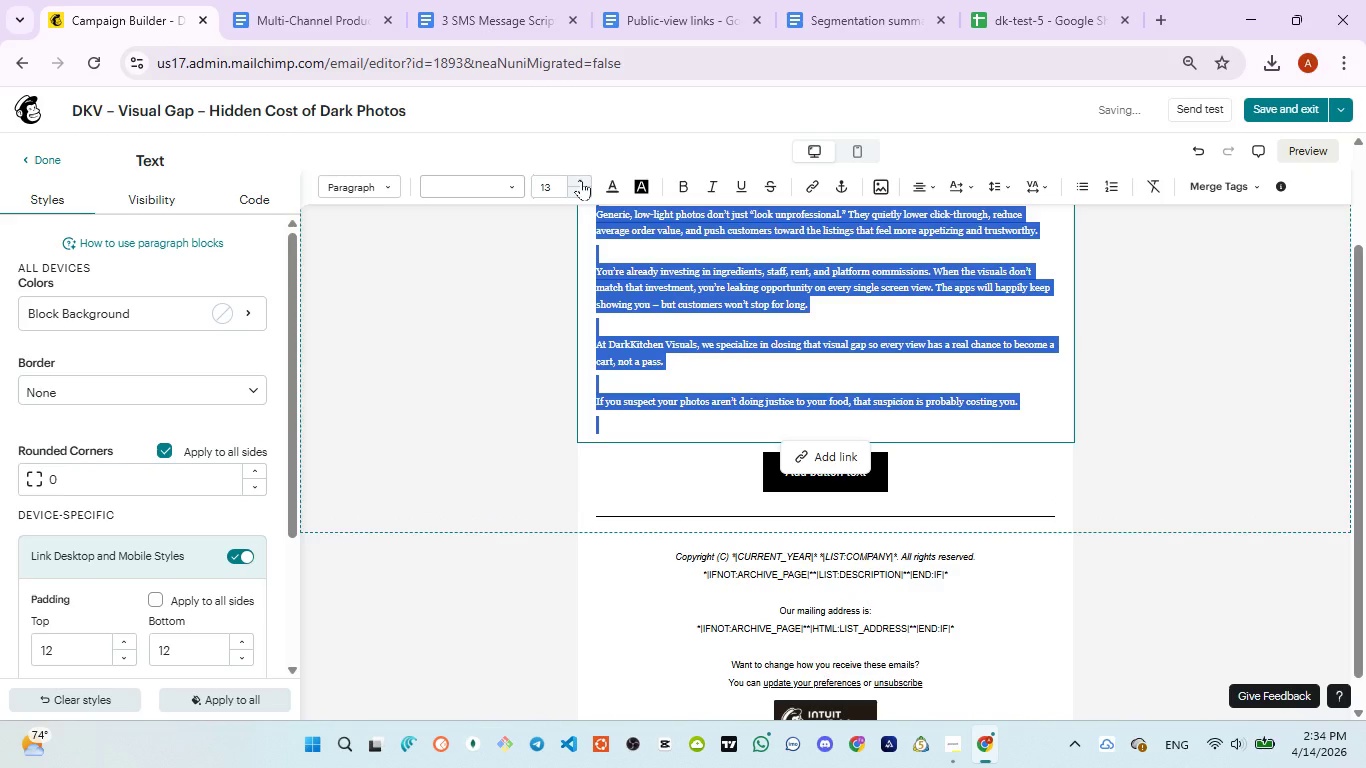 
left_click([581, 180])
 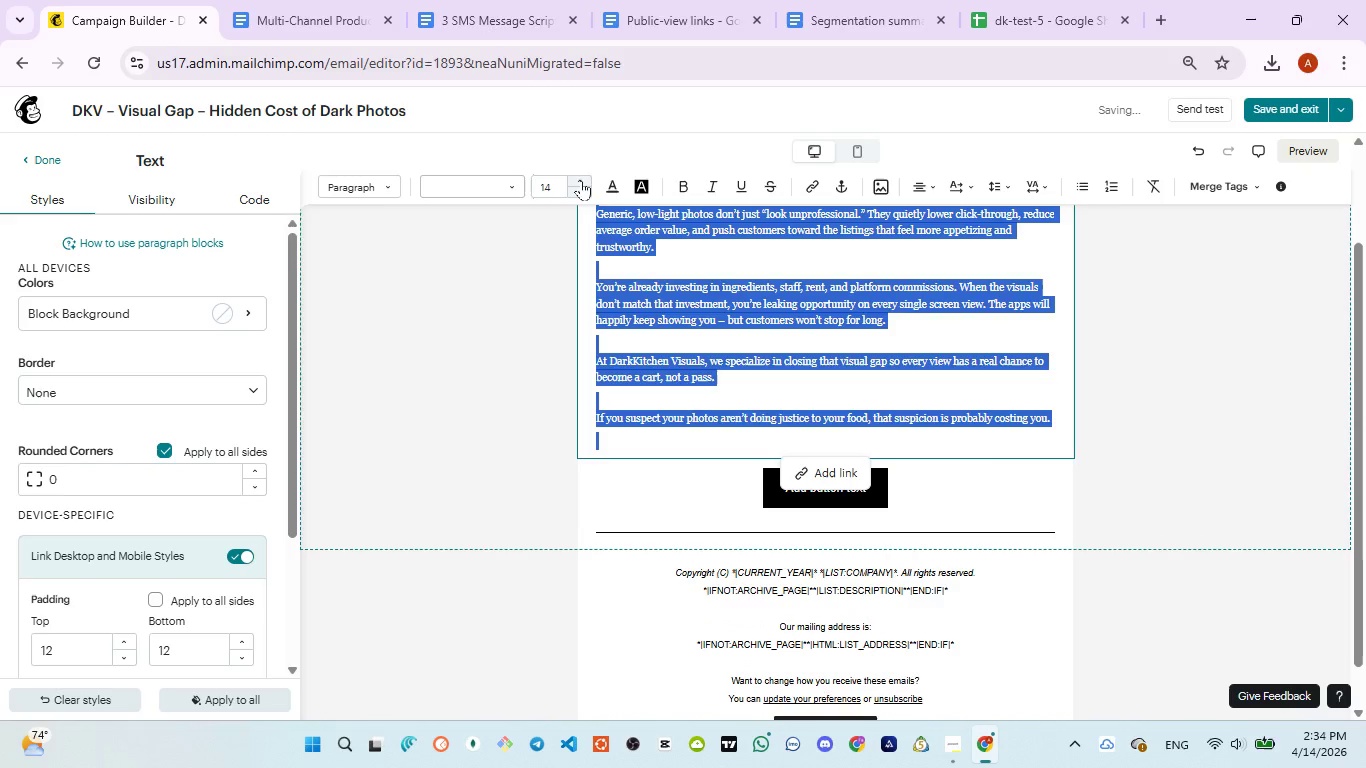 
left_click([581, 180])
 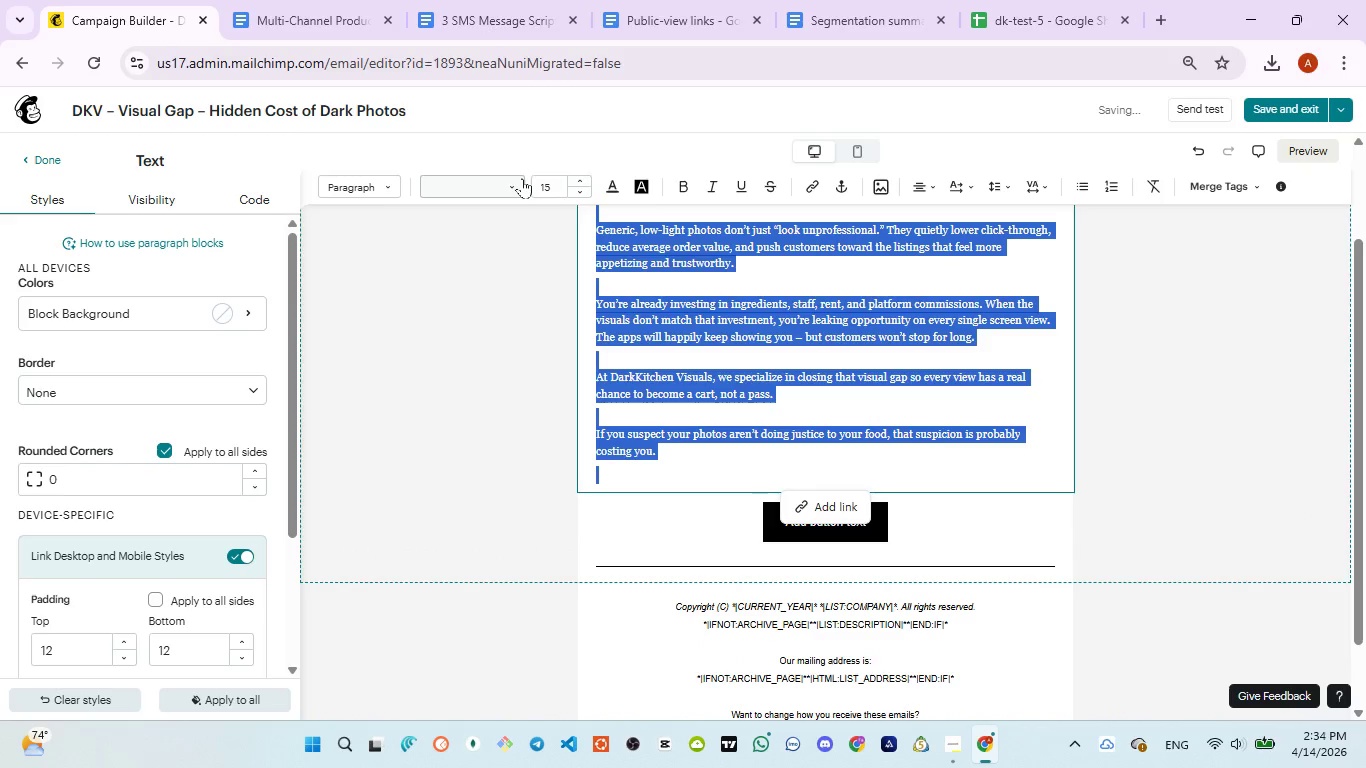 
left_click([521, 179])
 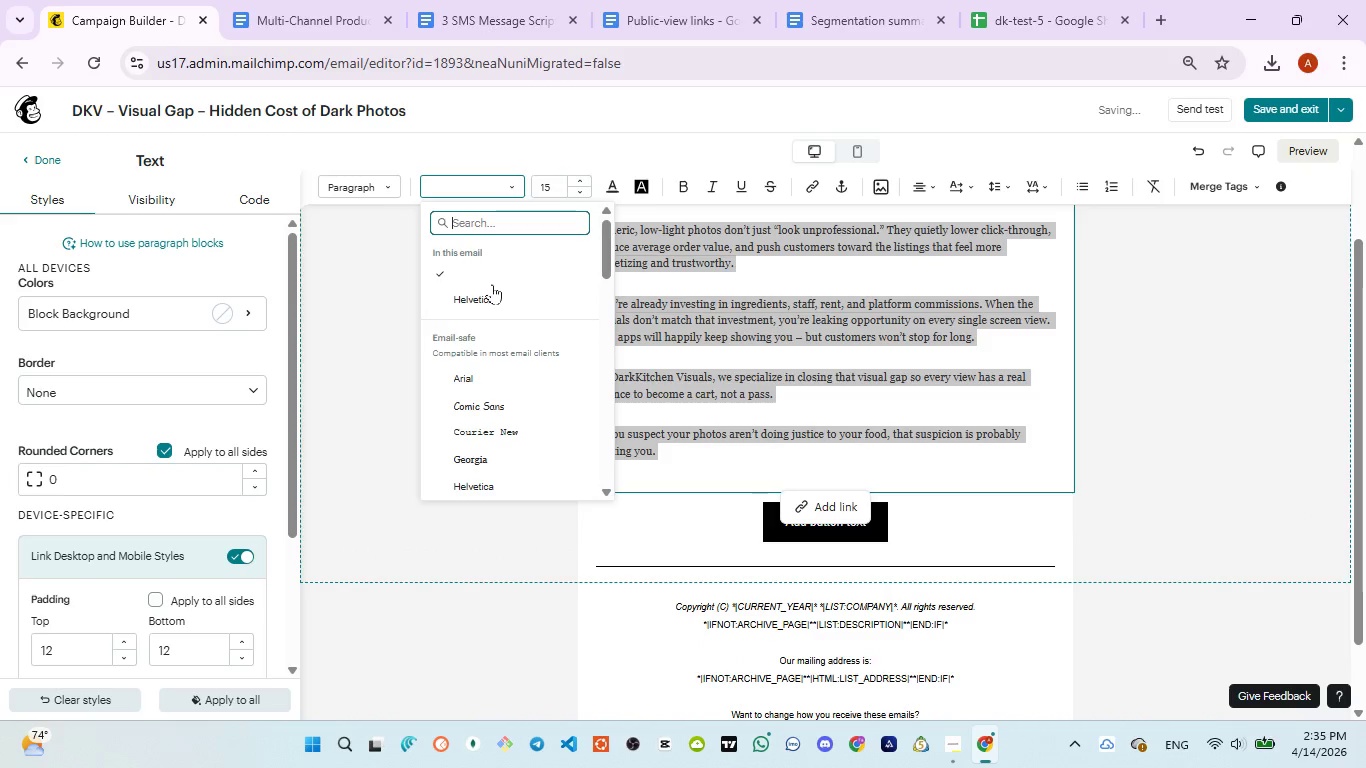 
left_click([487, 292])
 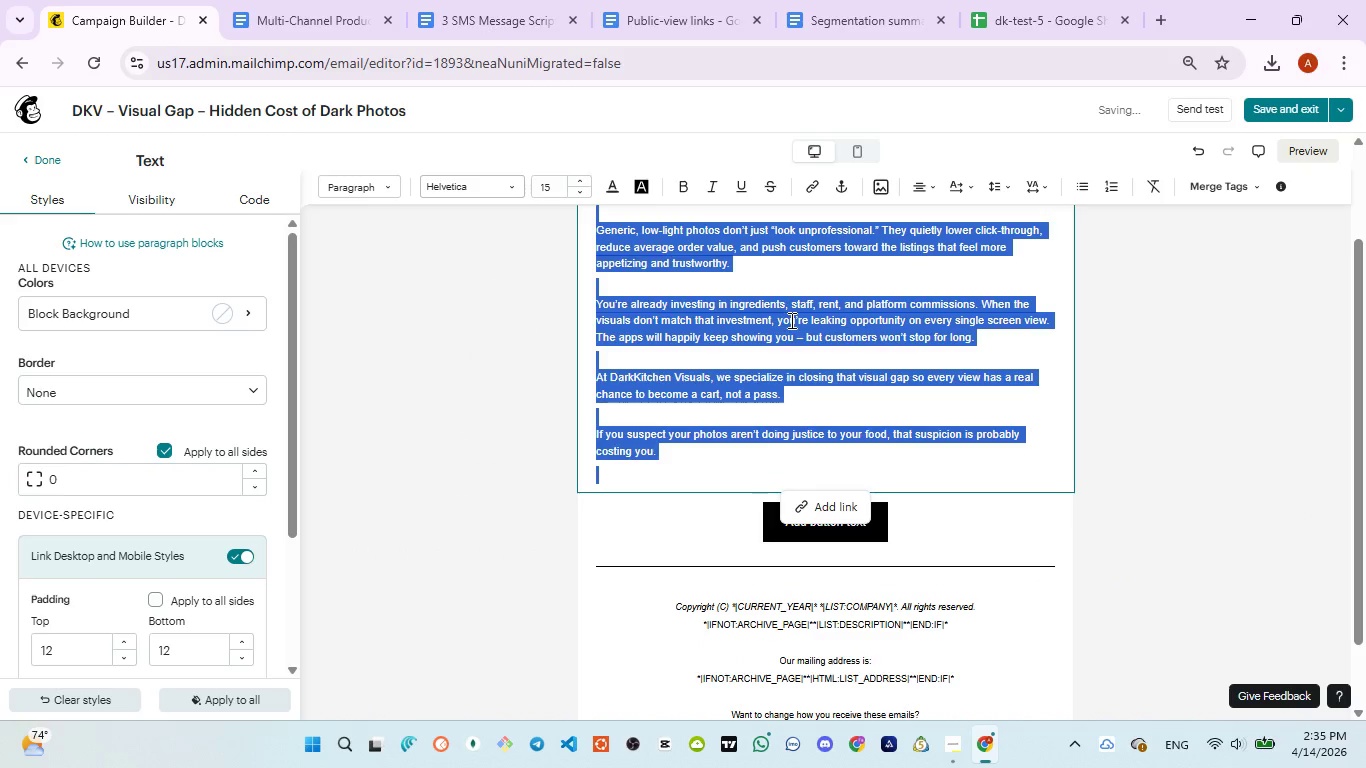 
scroll: coordinate [909, 502], scroll_direction: down, amount: 1.0
 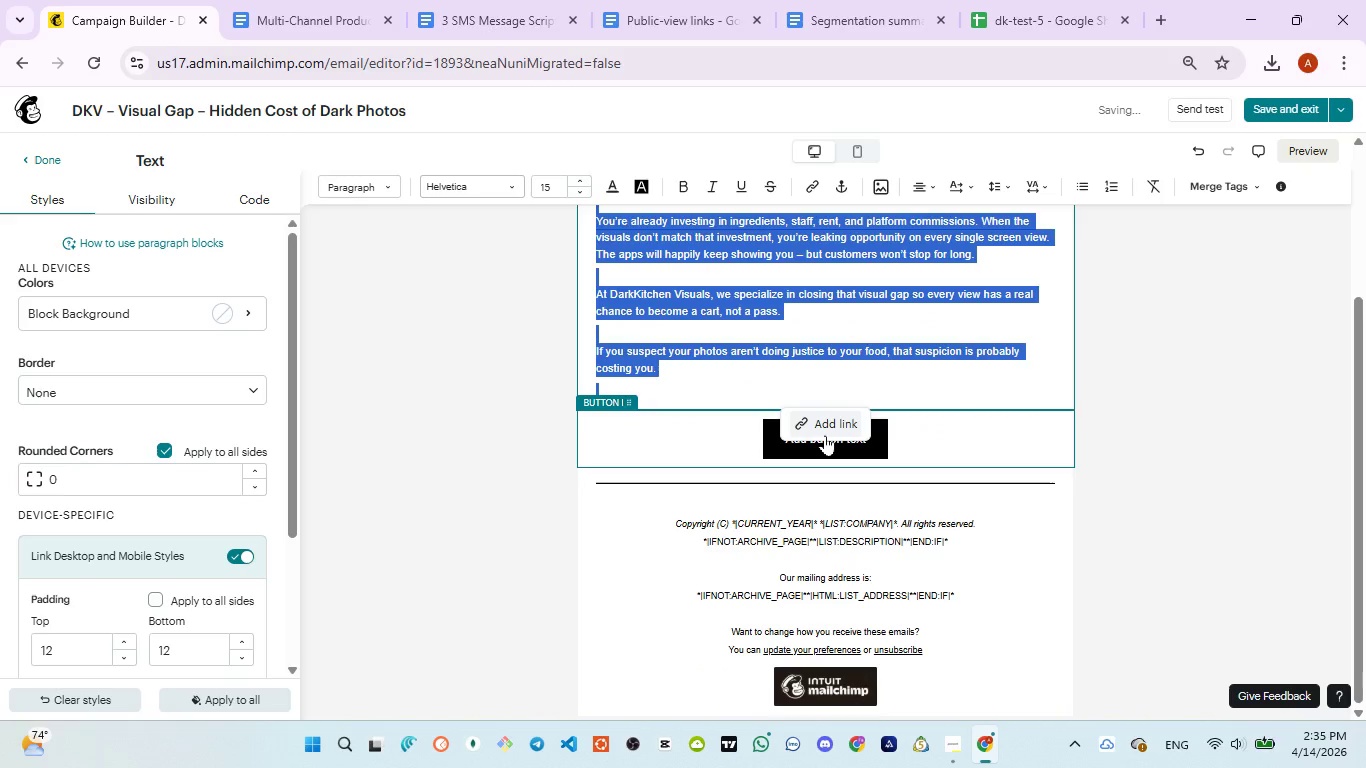 
left_click([825, 435])
 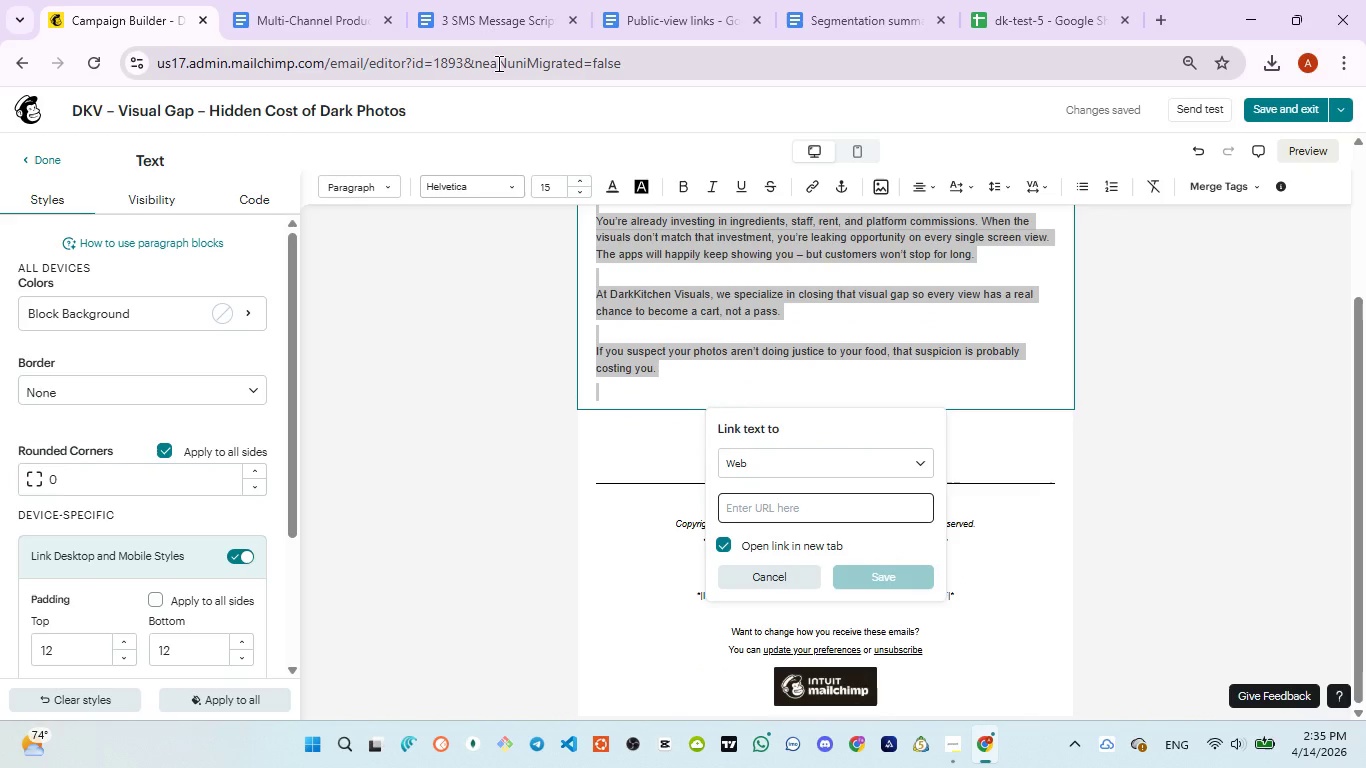 
left_click([491, 30])
 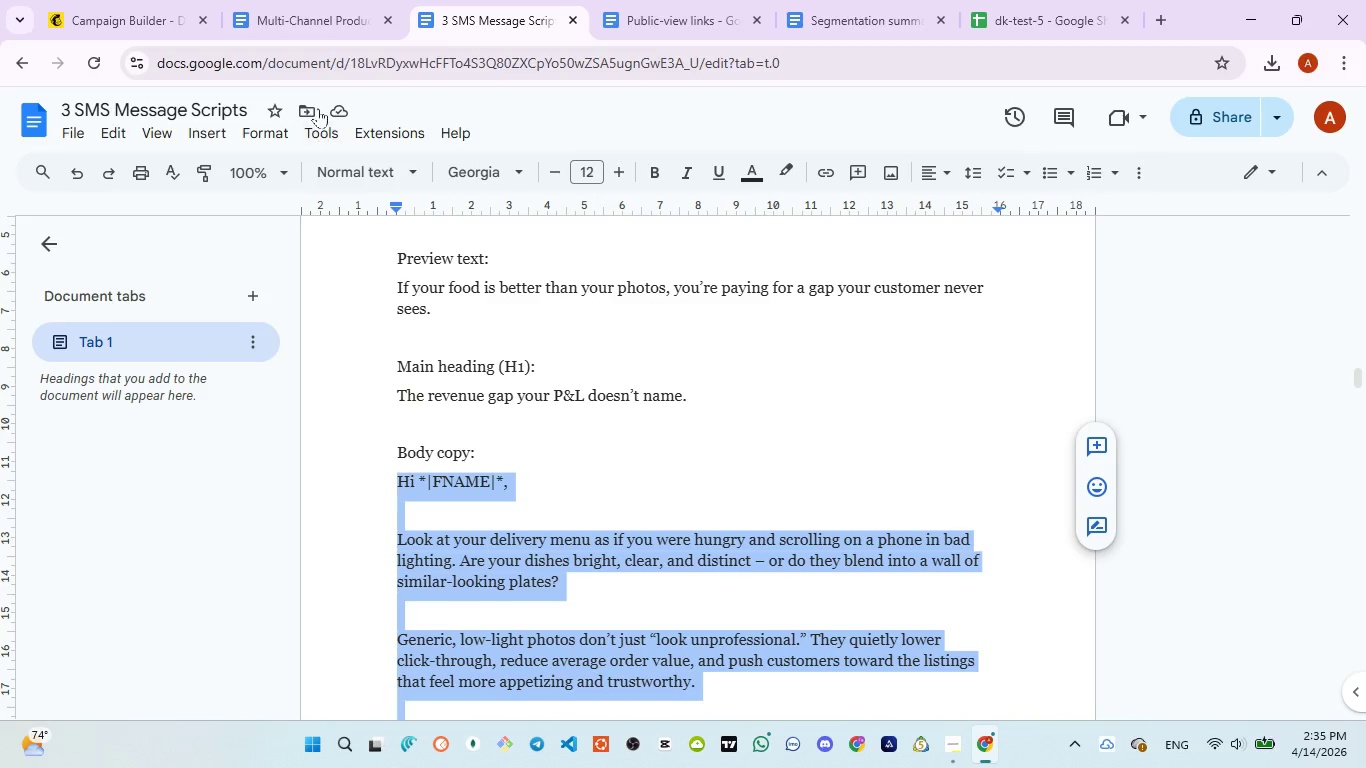 
wait(7.75)
 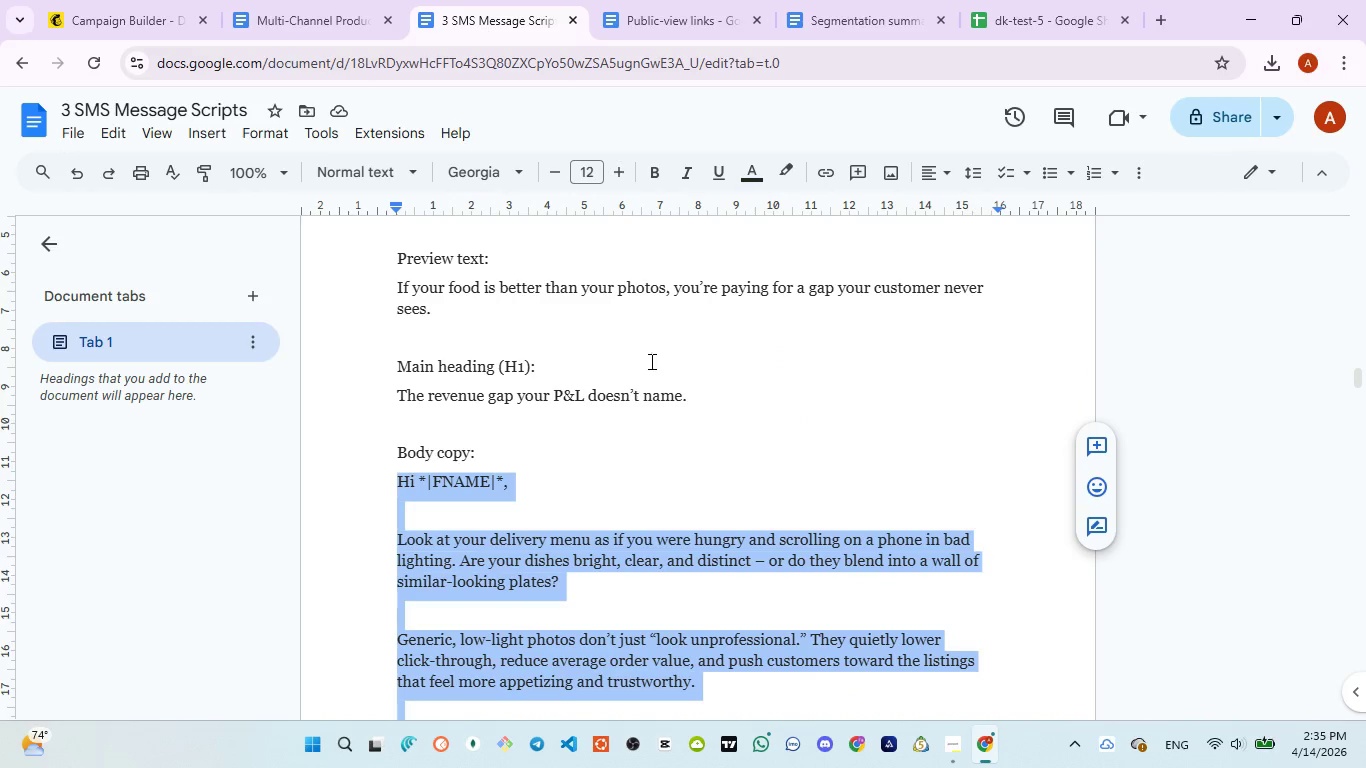 
scroll: coordinate [628, 473], scroll_direction: down, amount: 8.0
 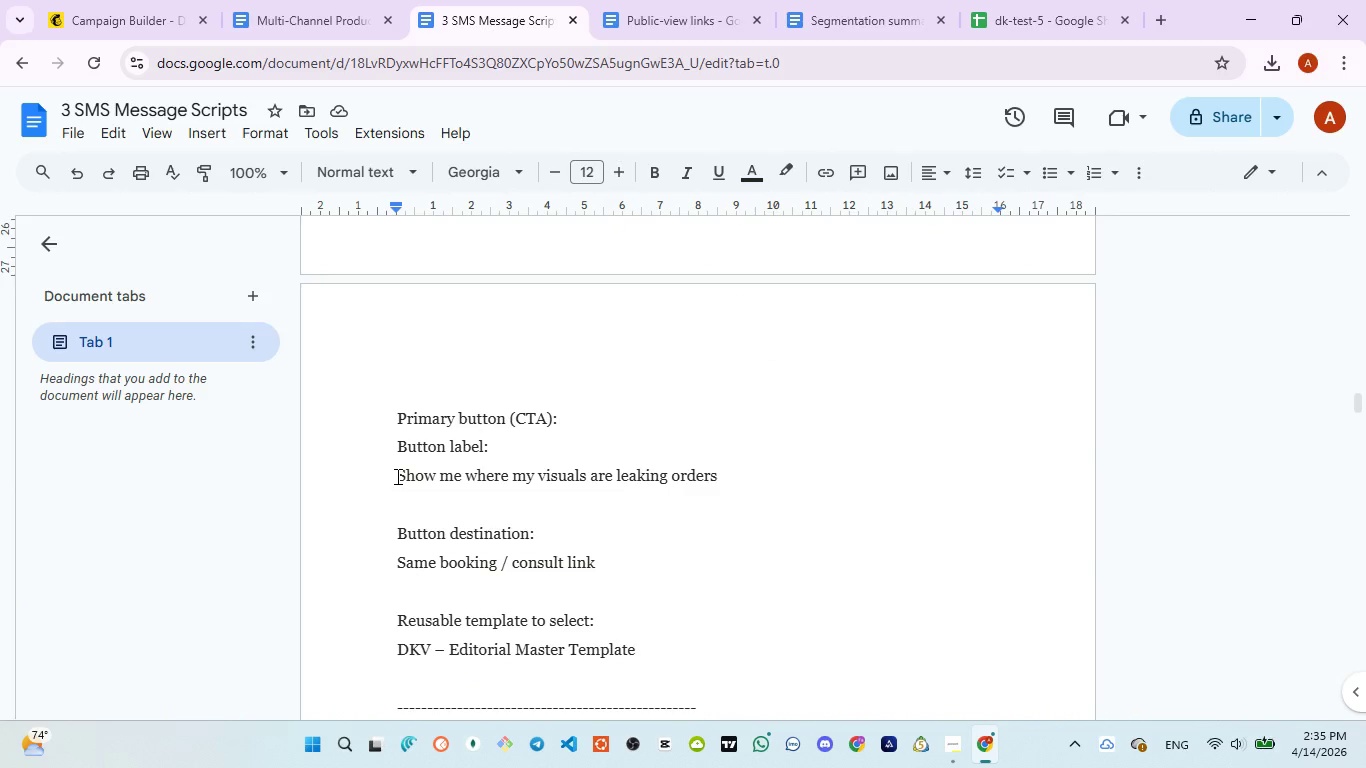 
left_click_drag(start_coordinate=[398, 476], to_coordinate=[718, 476])
 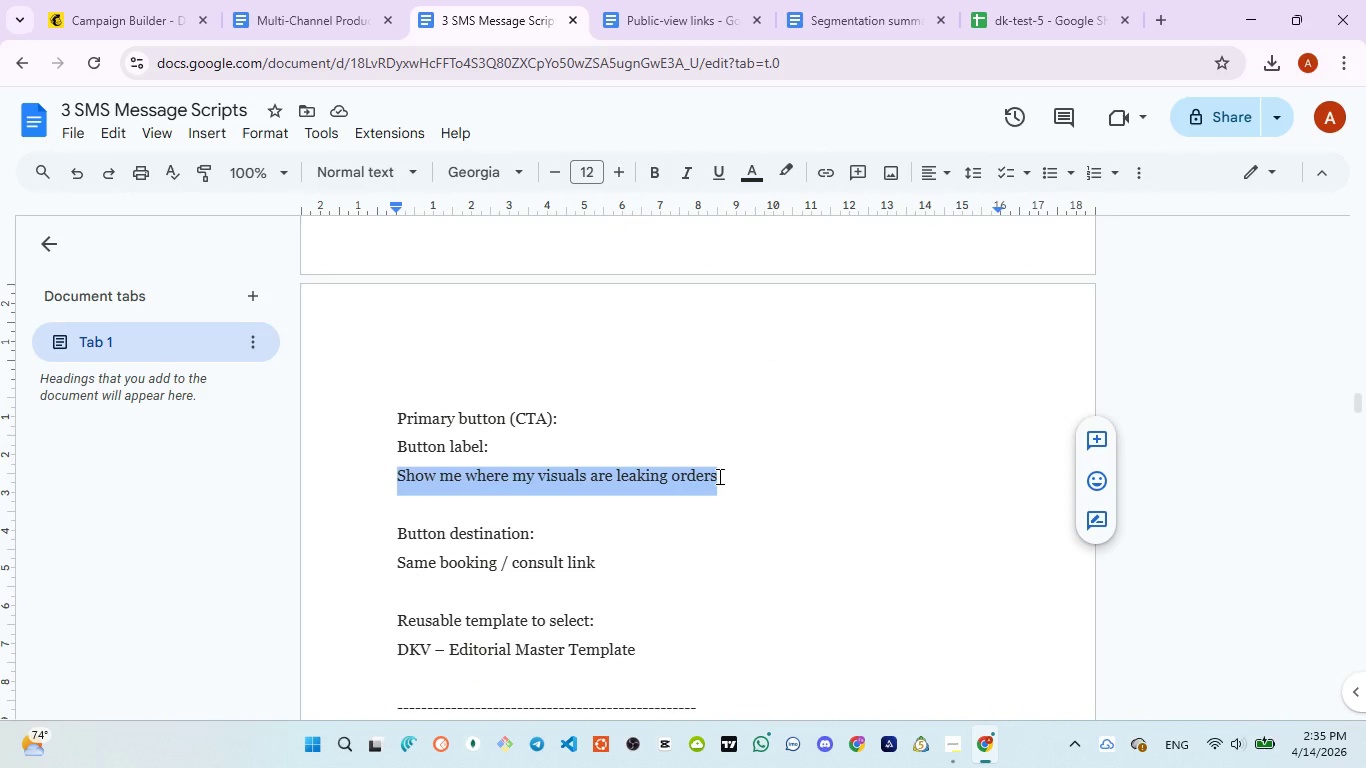 
key(Control+C)
 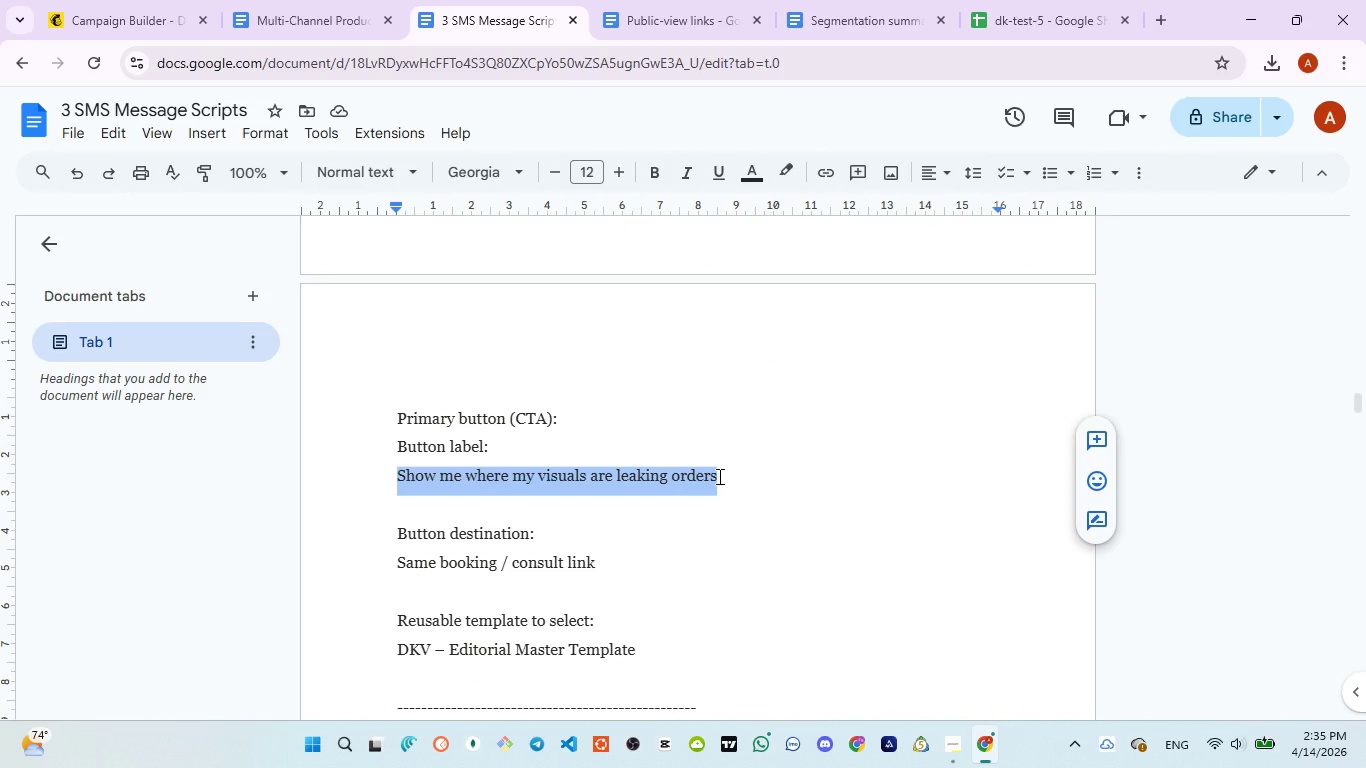 
key(Control+C)
 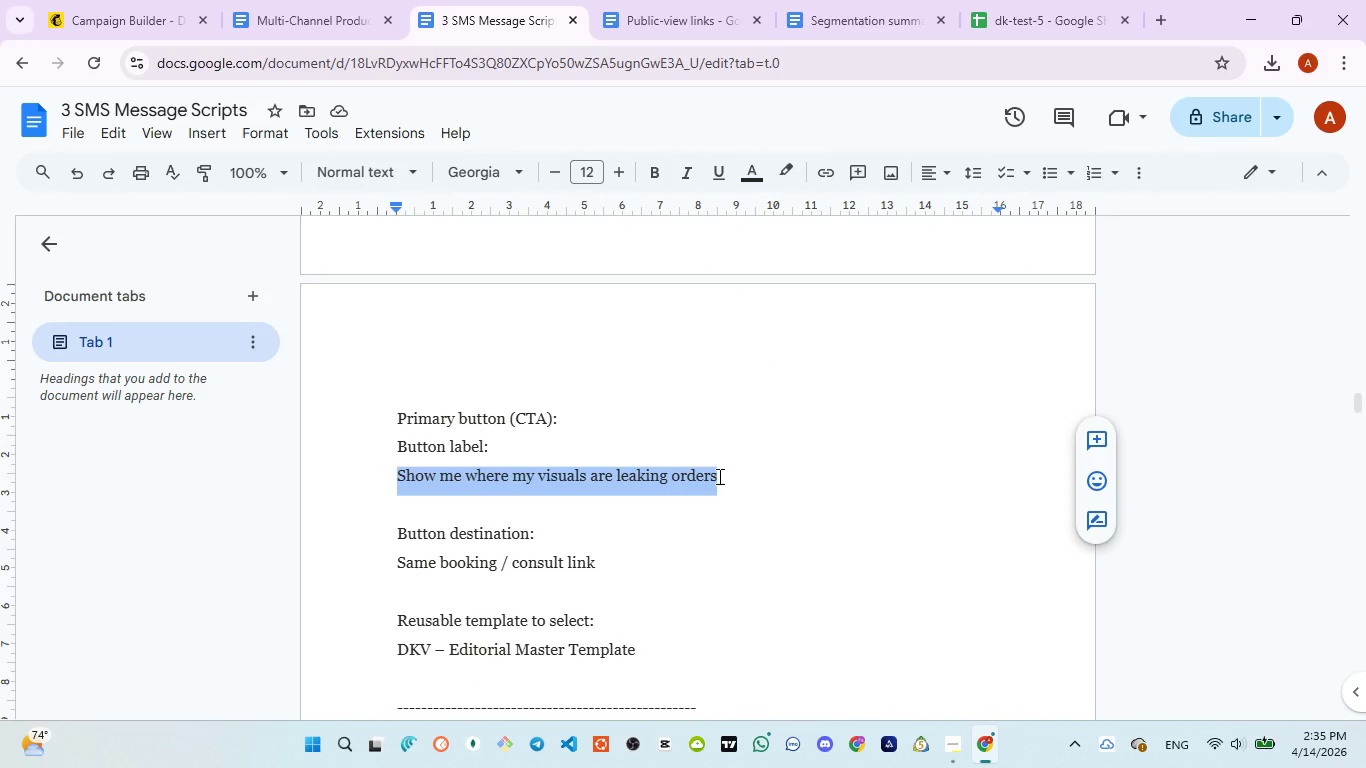 
key(Control+C)
 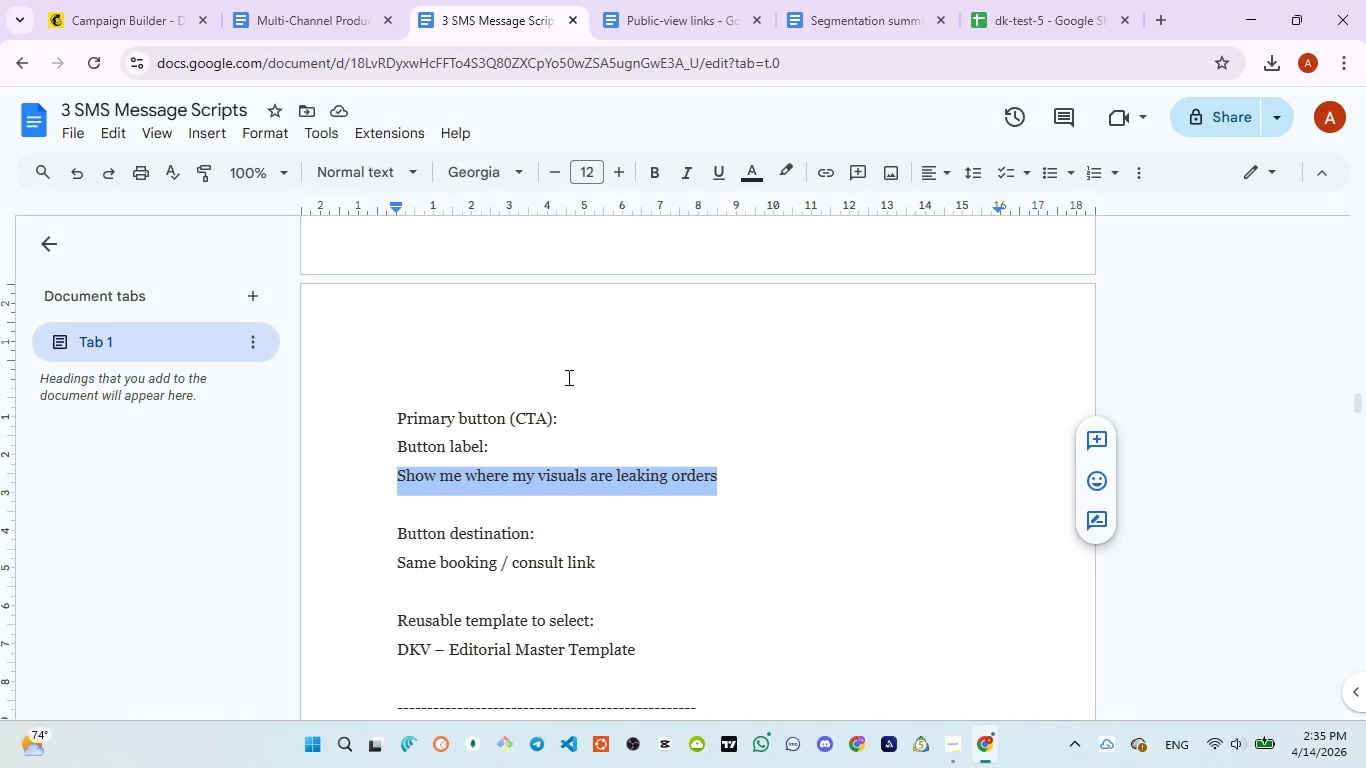 
mouse_move([159, 57])
 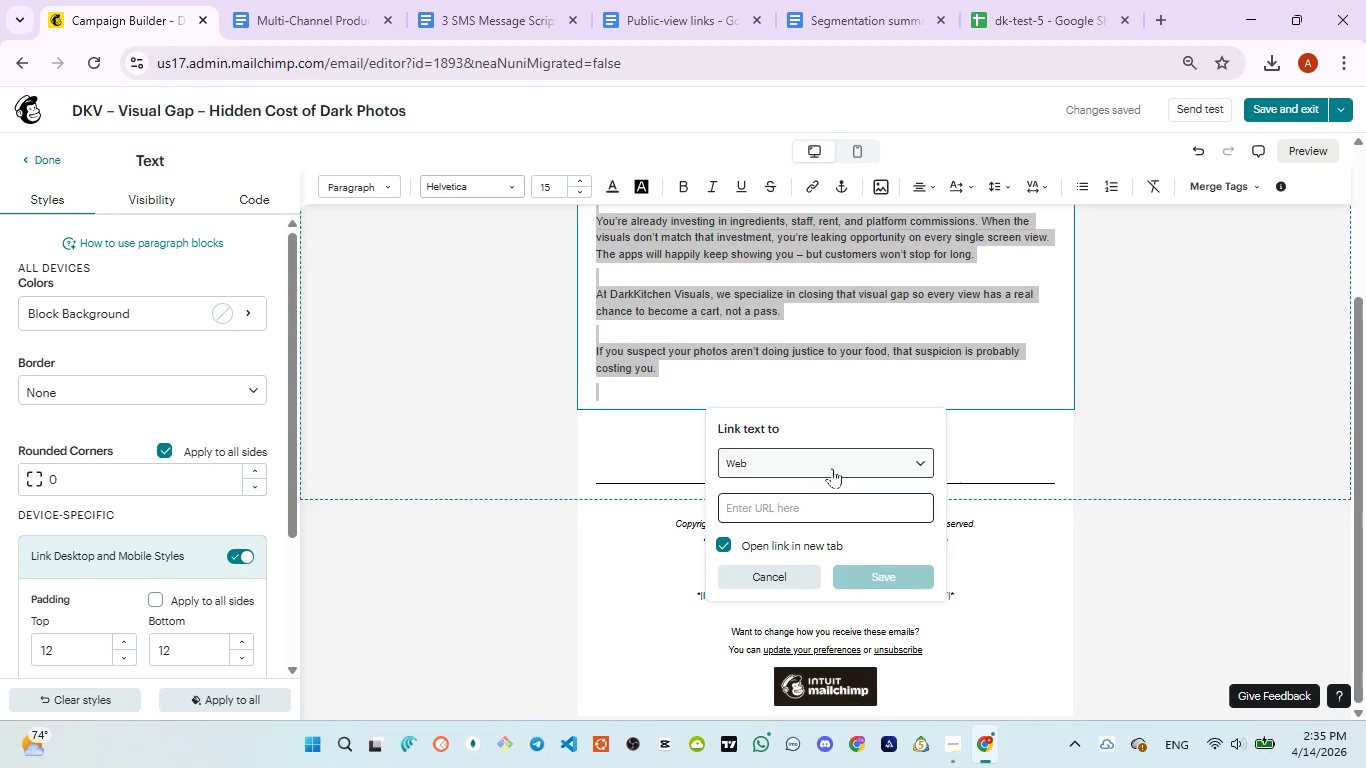 
left_click([1006, 451])
 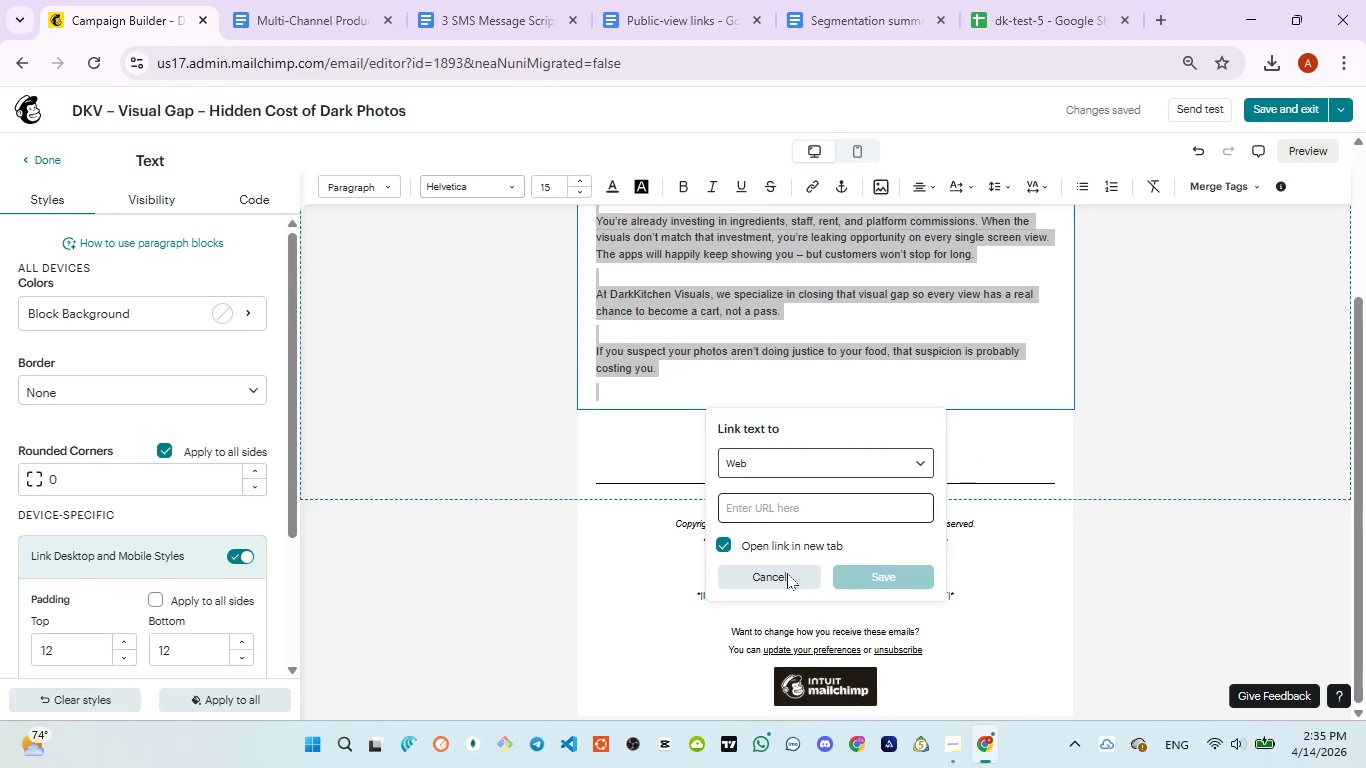 
left_click([786, 574])
 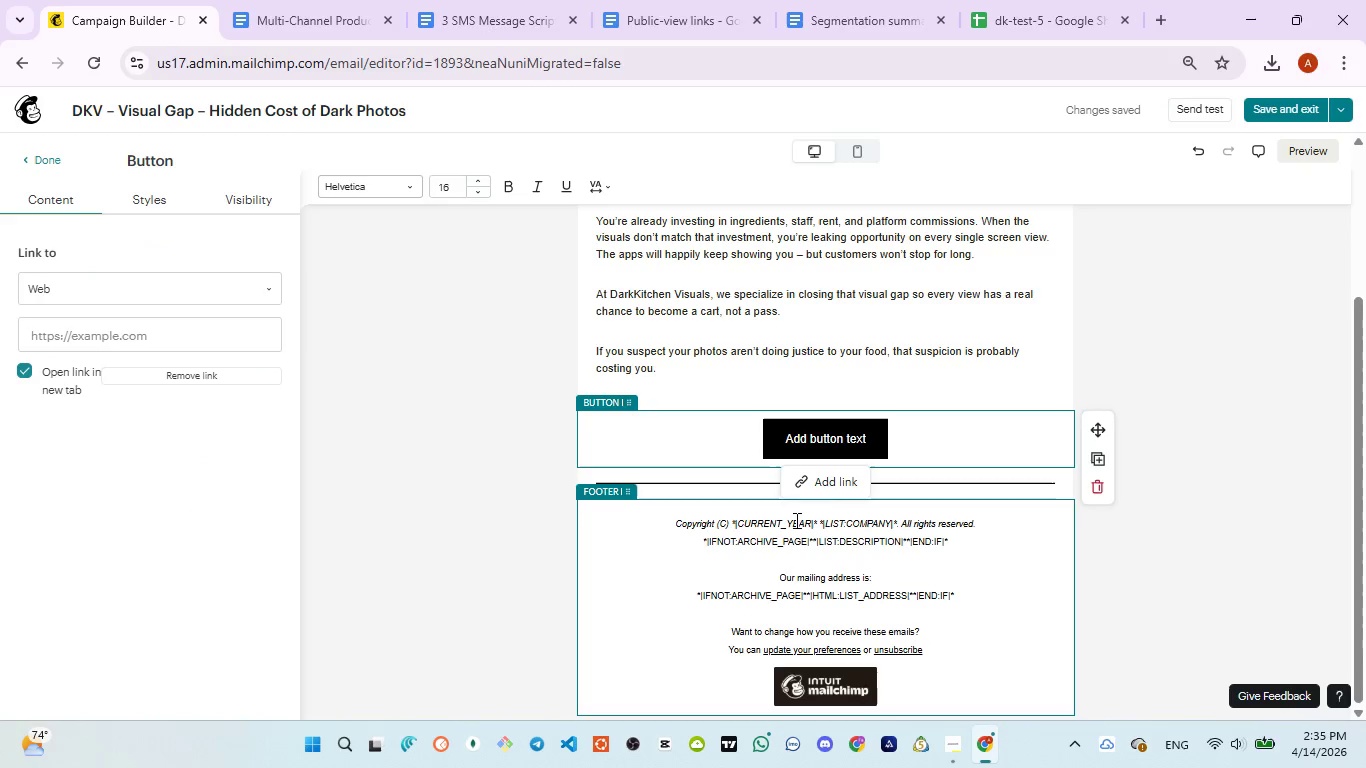 
left_click([821, 439])
 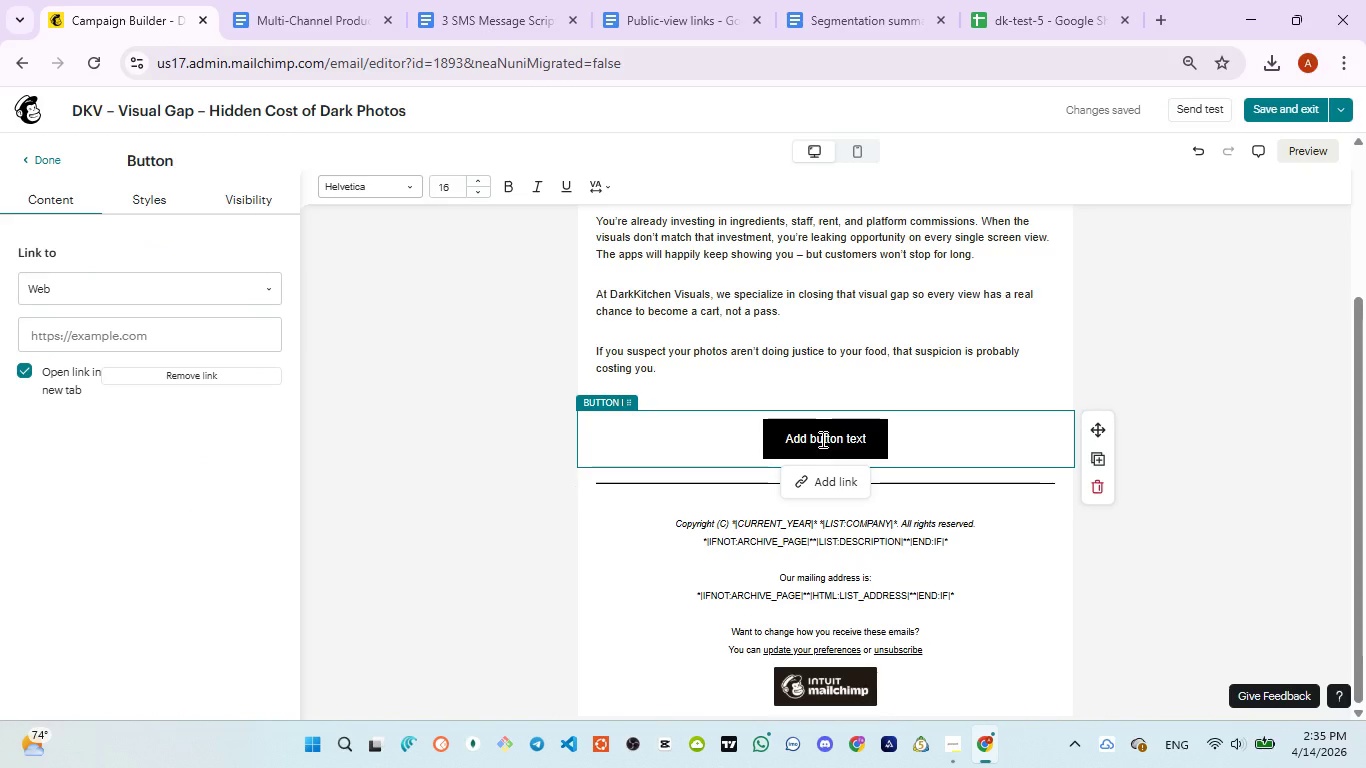 
key(Control+ControlLeft)
 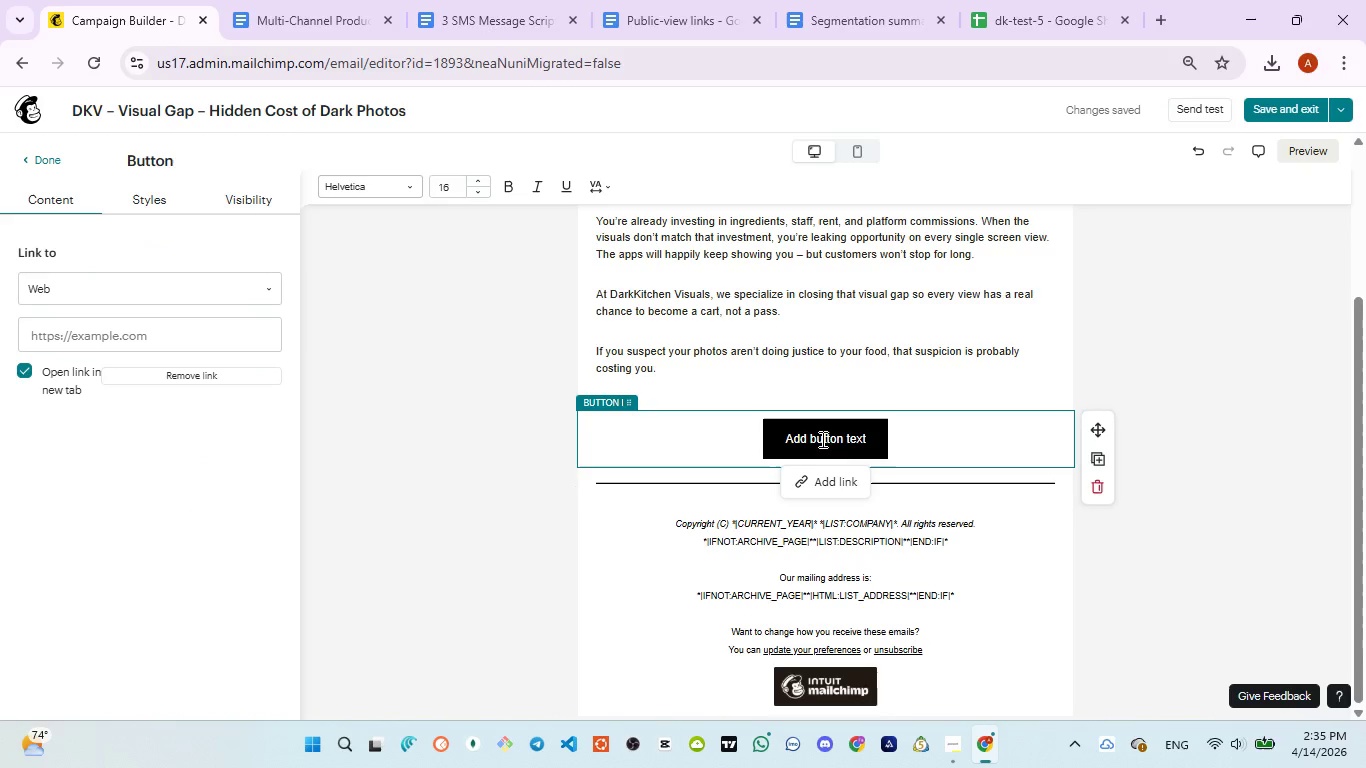 
key(Control+A)
 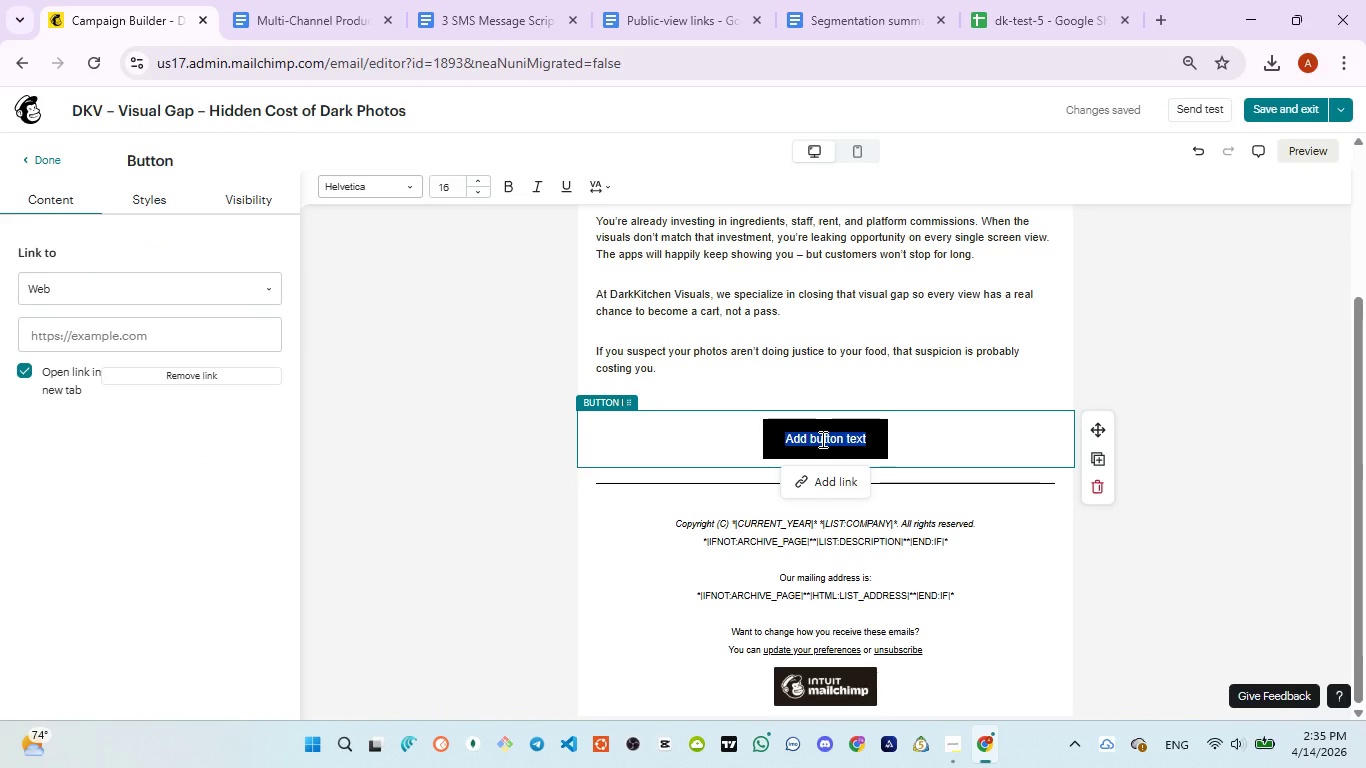 
type(Show me where my visuals )
 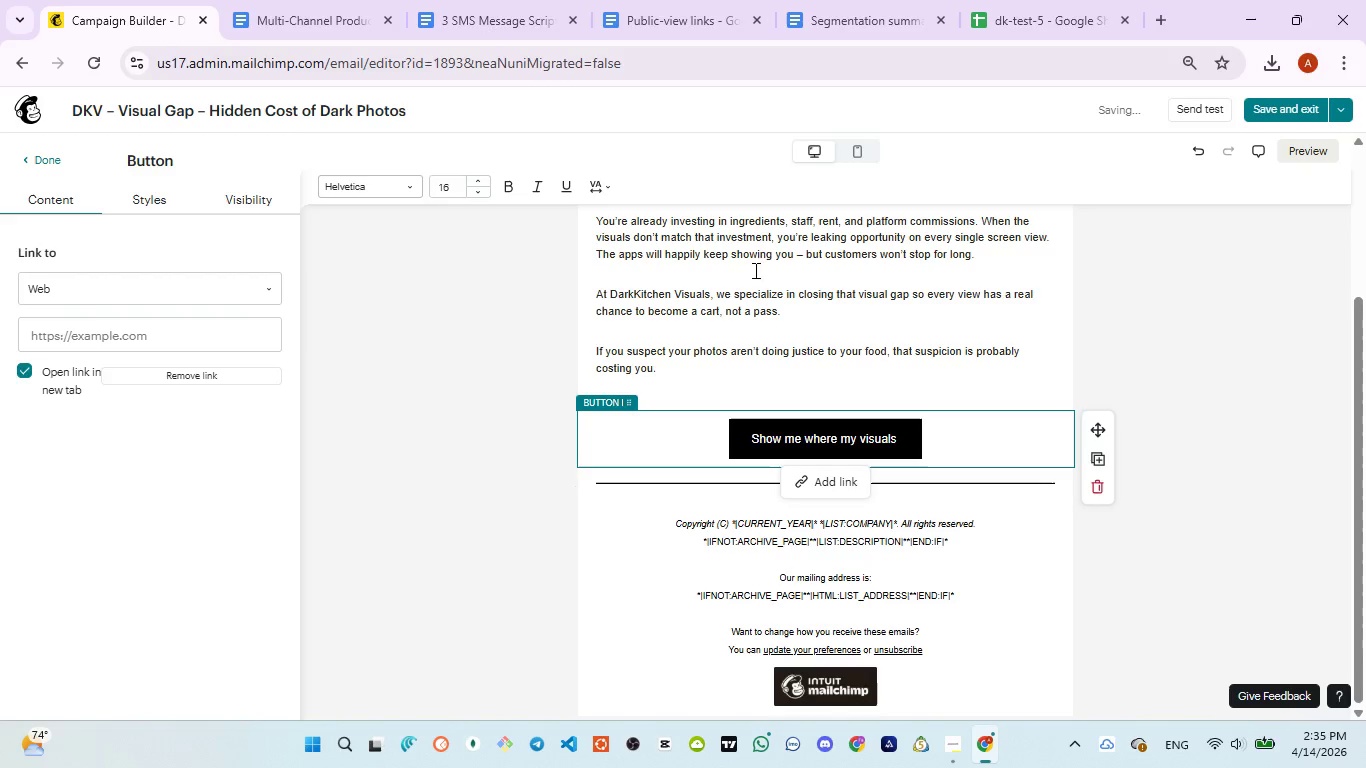 
left_click([525, 12])
 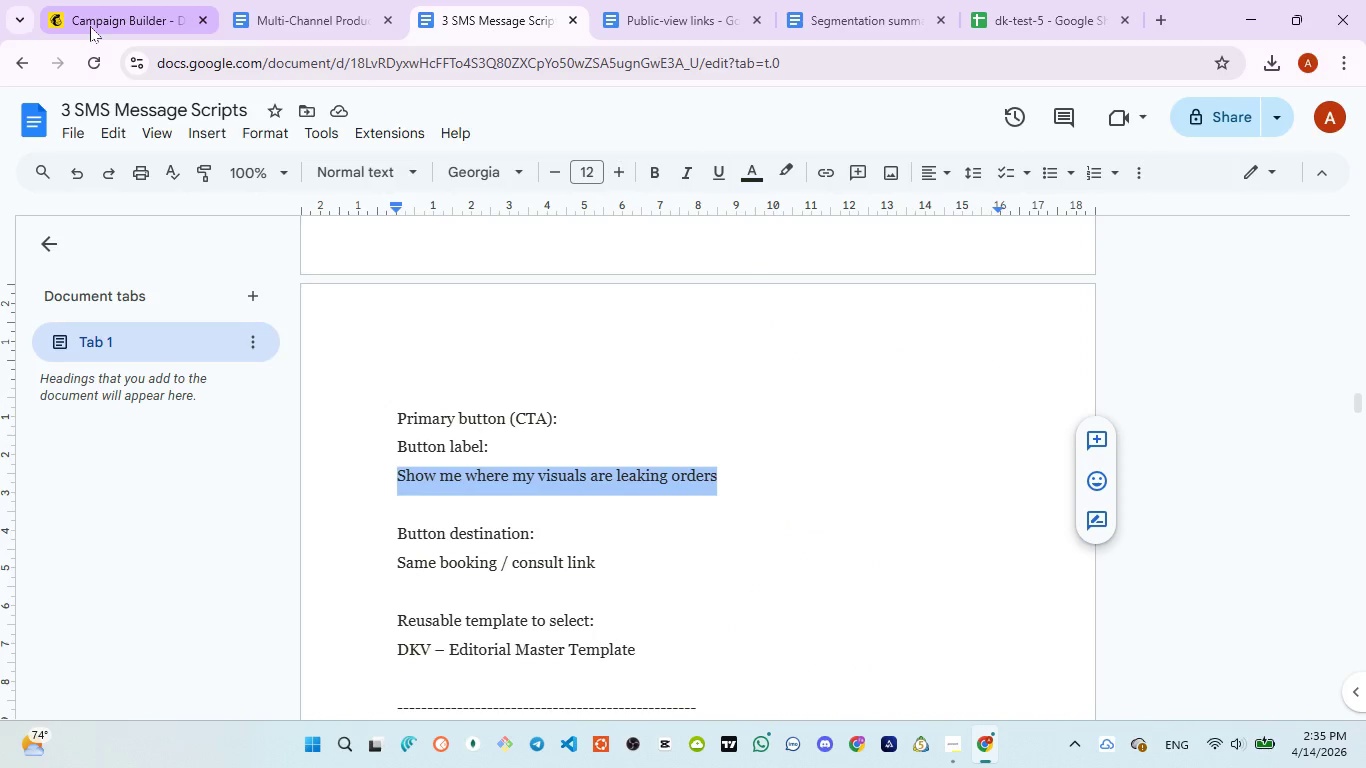 
left_click([90, 26])
 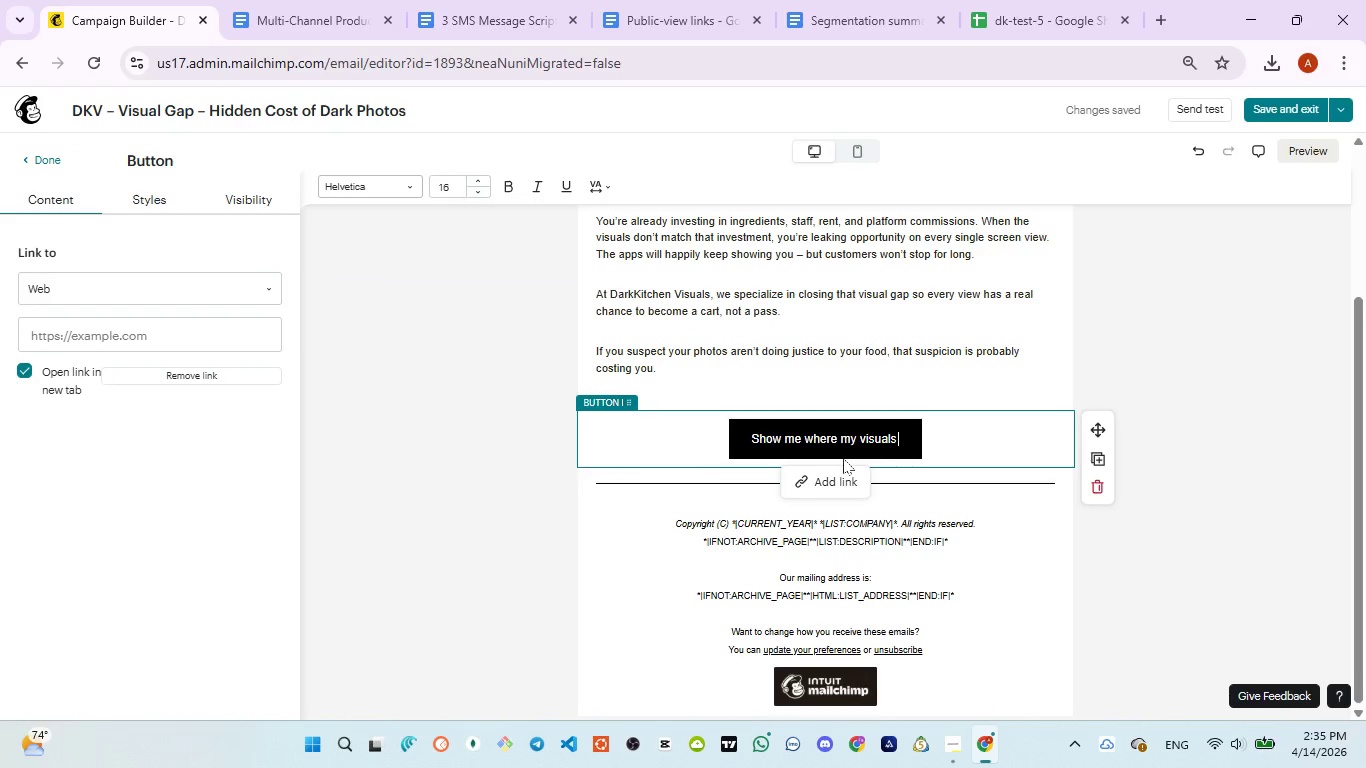 
type(are leaking orders)
 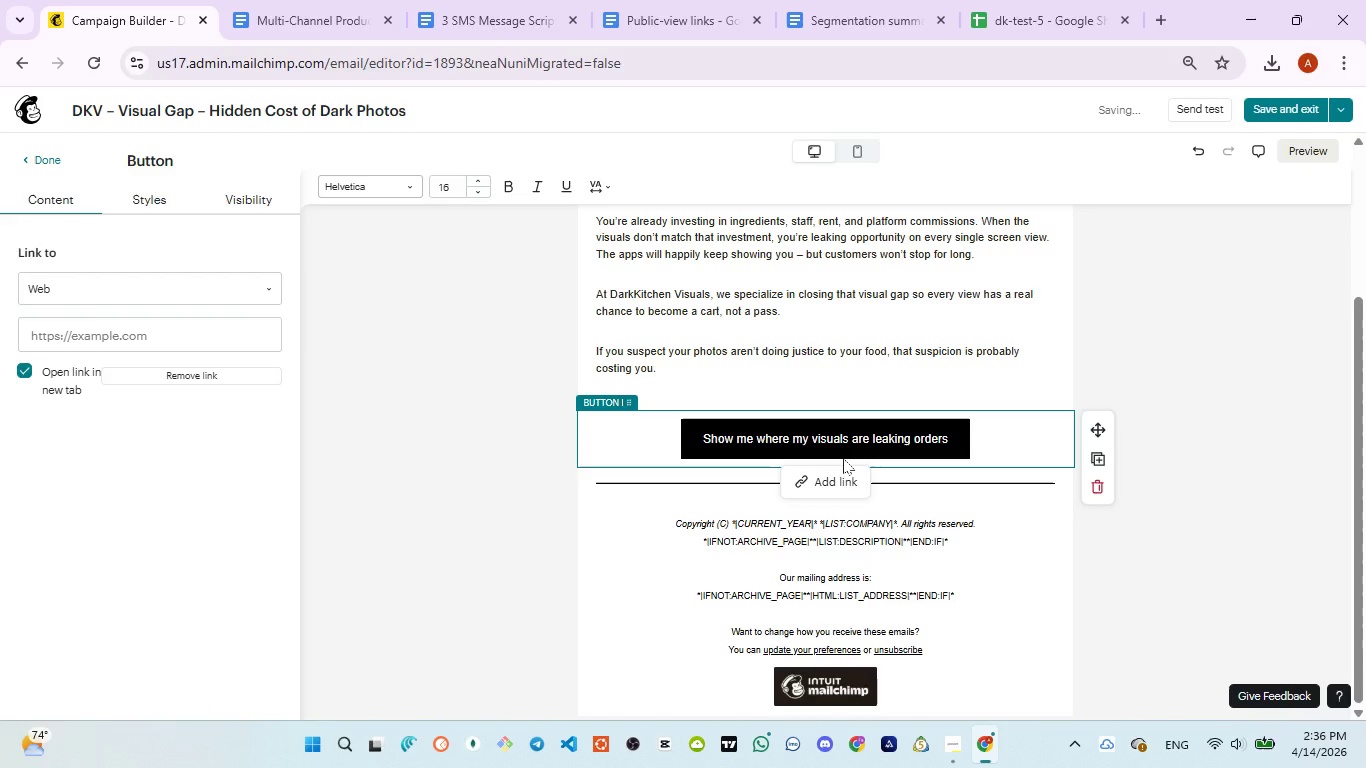 
key(Control+ControlLeft)
 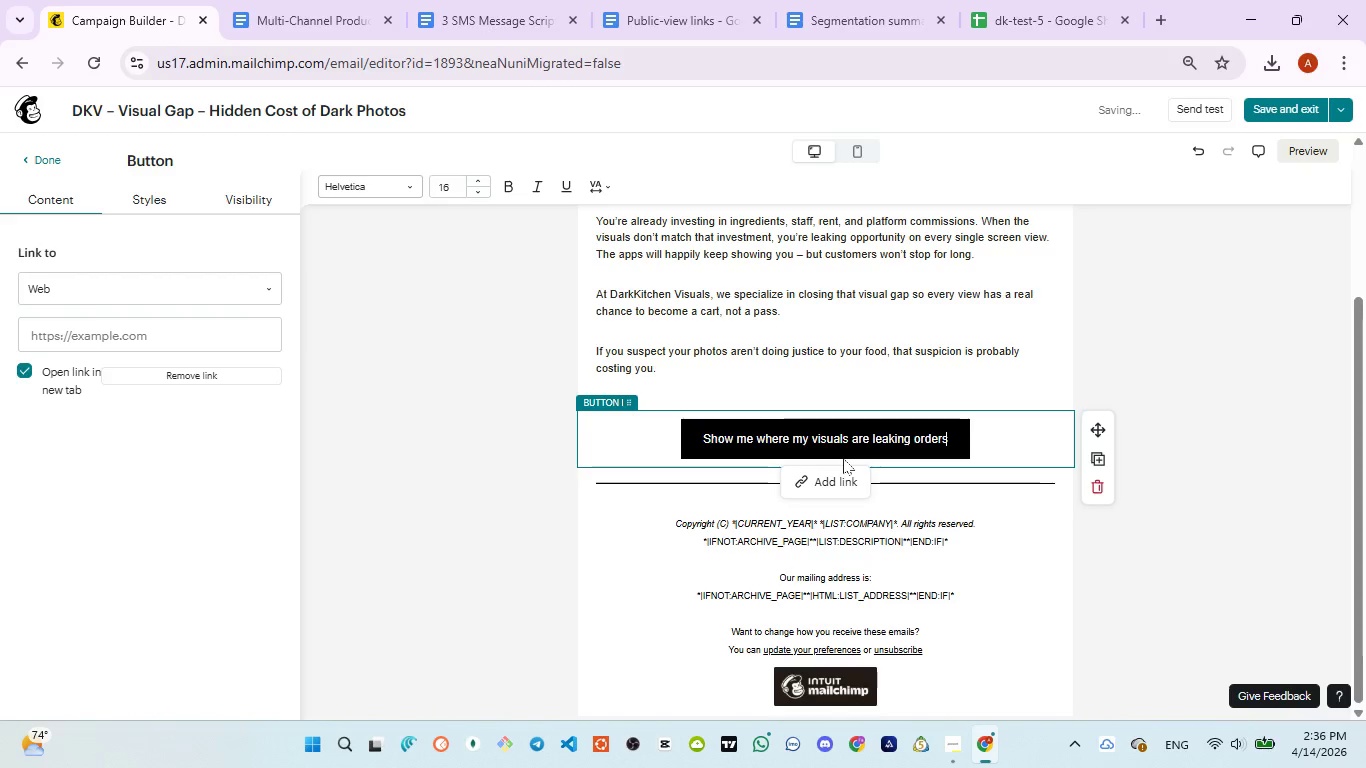 
key(Control+A)
 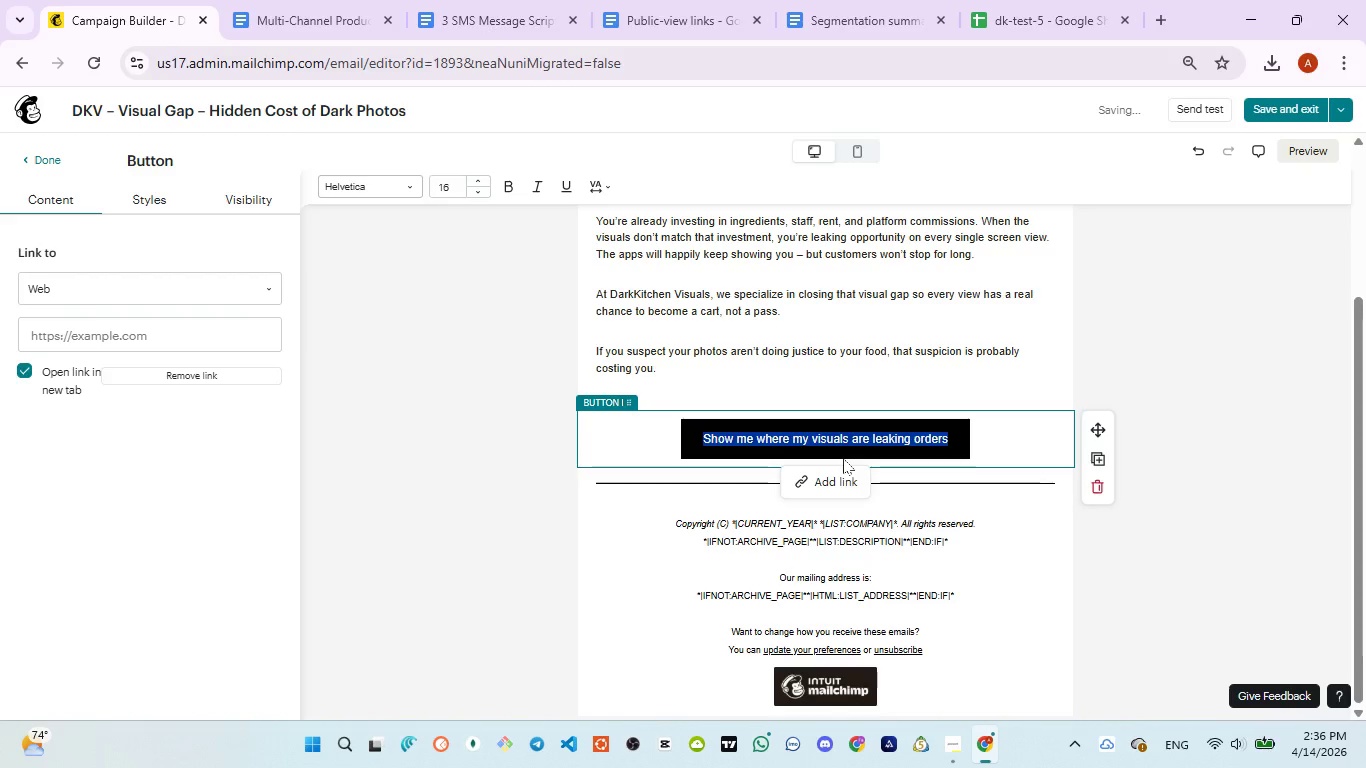 
key(Control+ControlLeft)
 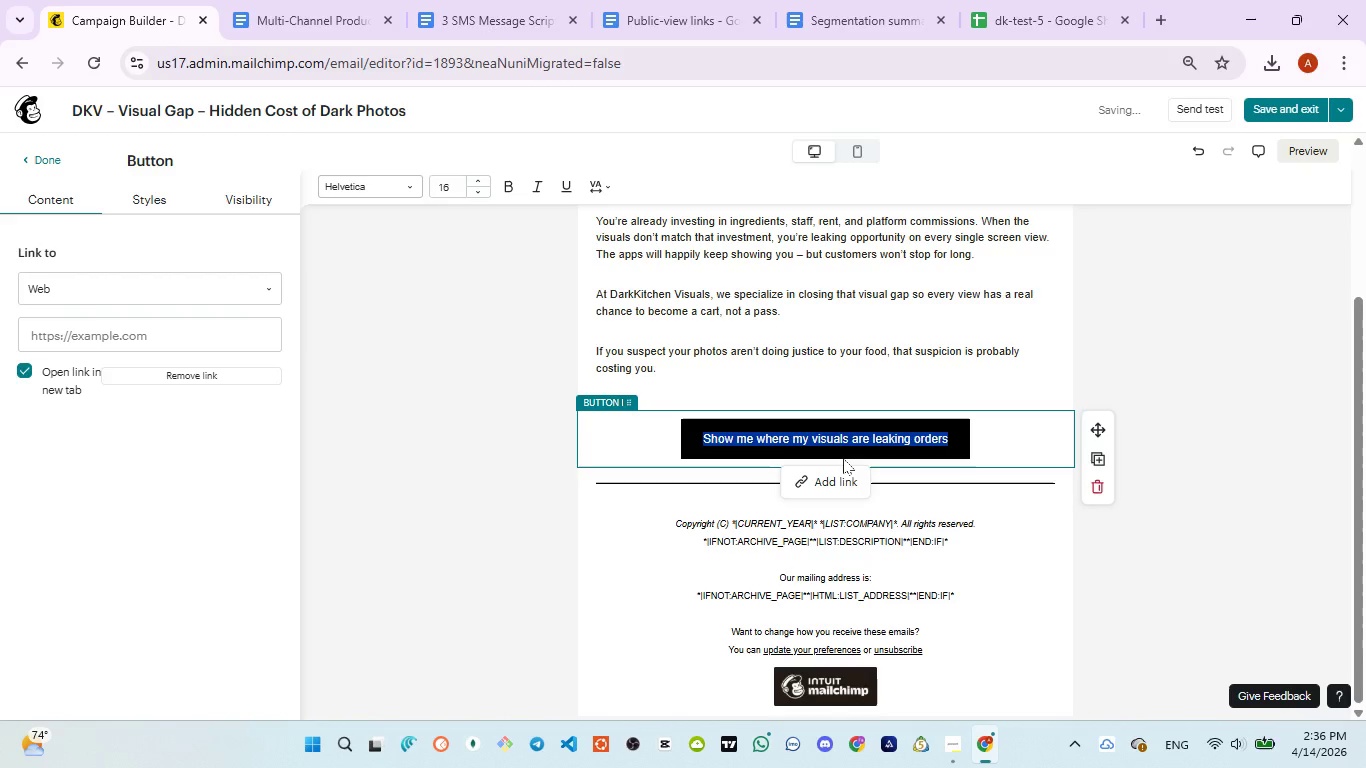 
key(Control+V)
 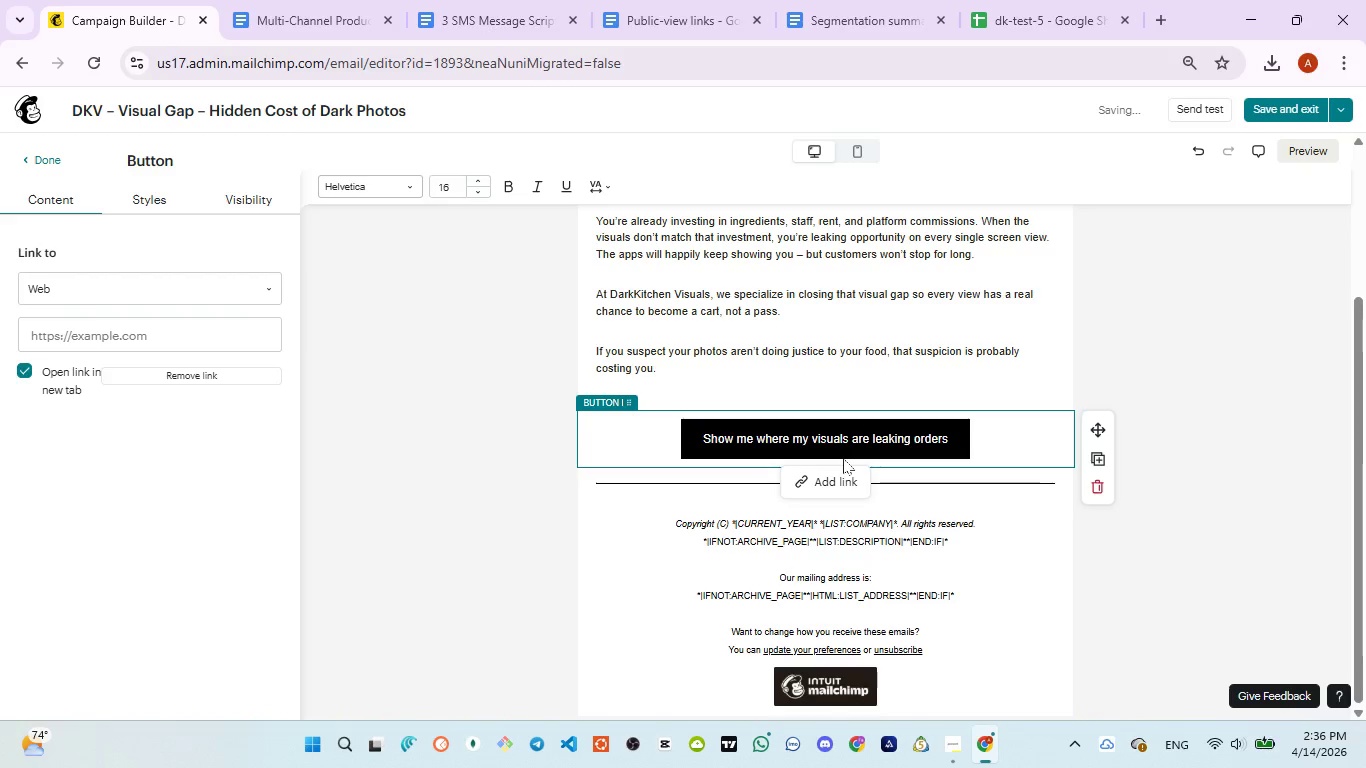 
left_click([842, 480])
 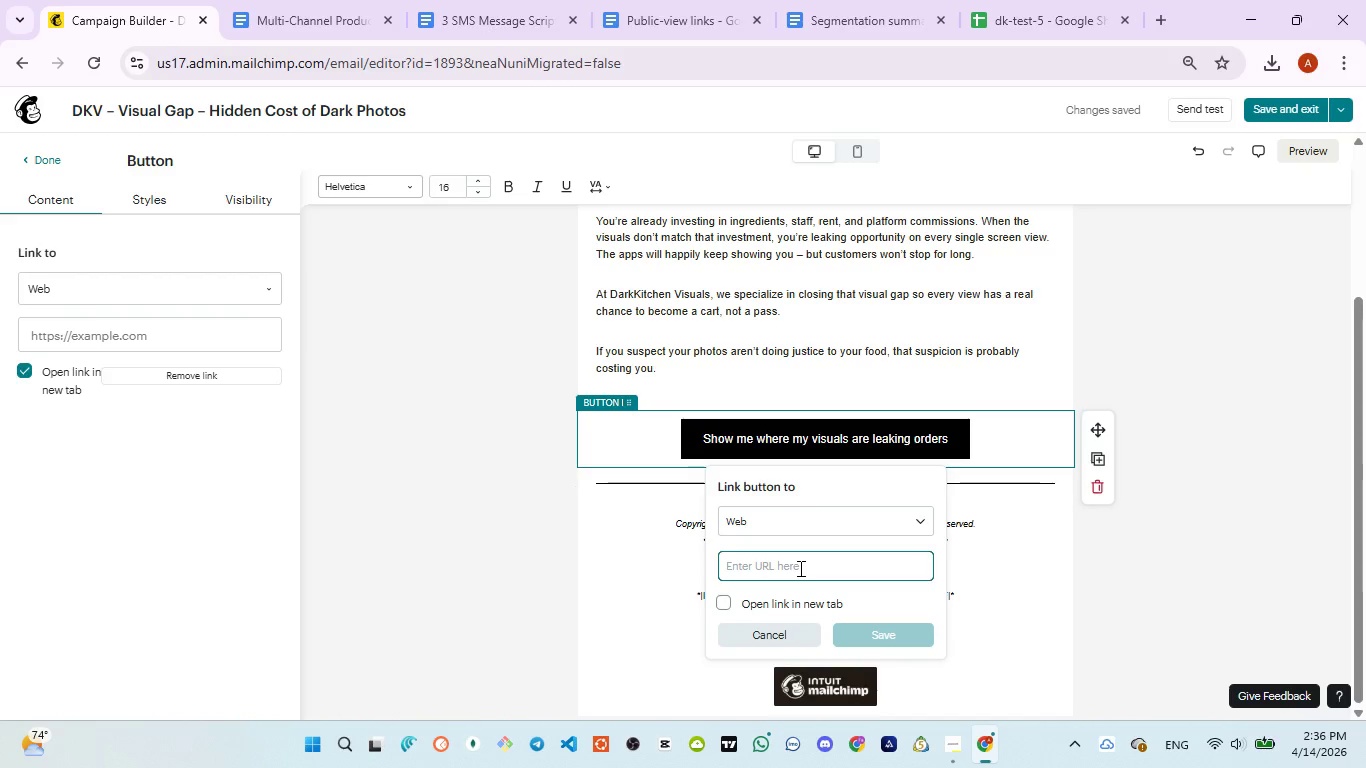 
type(https://ne)
key(Backspace)
key(Backspace)
type(usetaskhub.netlfiy)
key(Backspace)
key(Backspace)
key(Backspace)
key(Backspace)
type(lify.app/)
 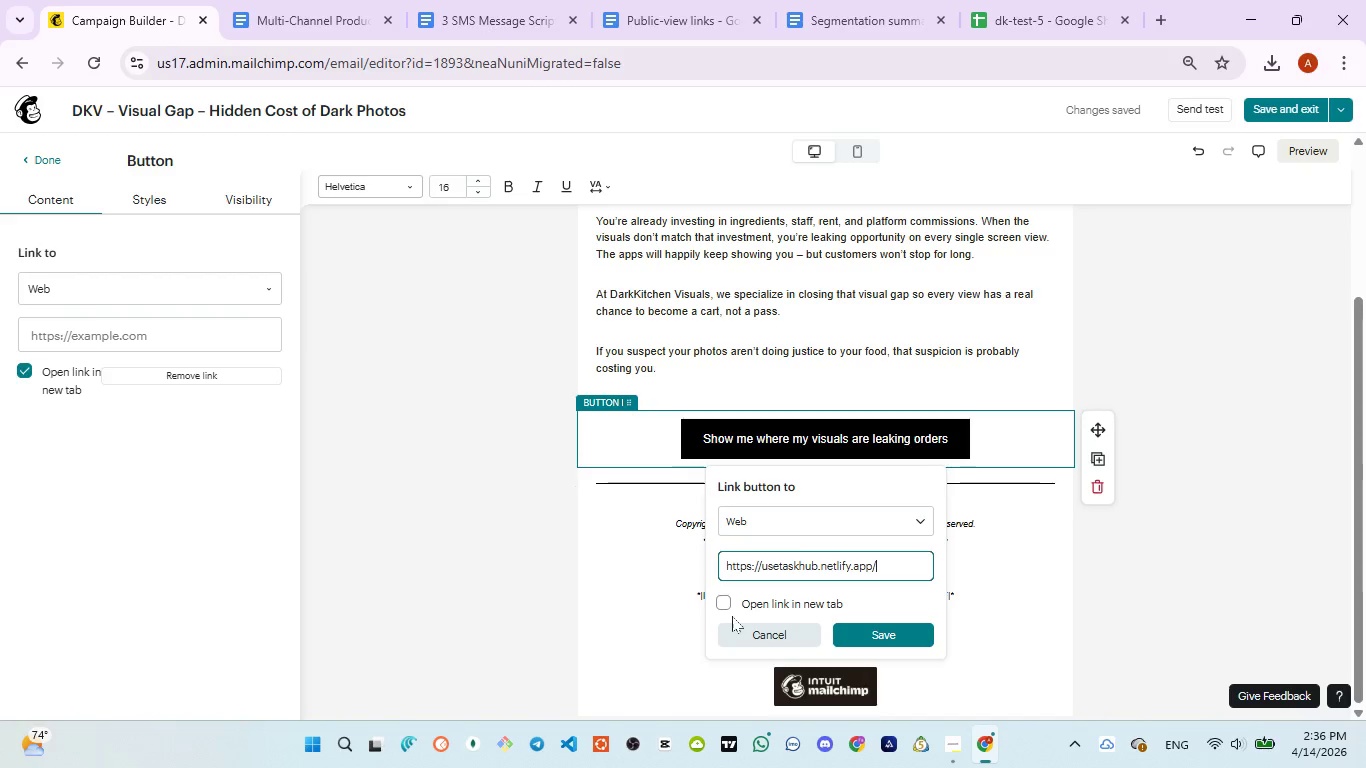 
left_click([726, 605])
 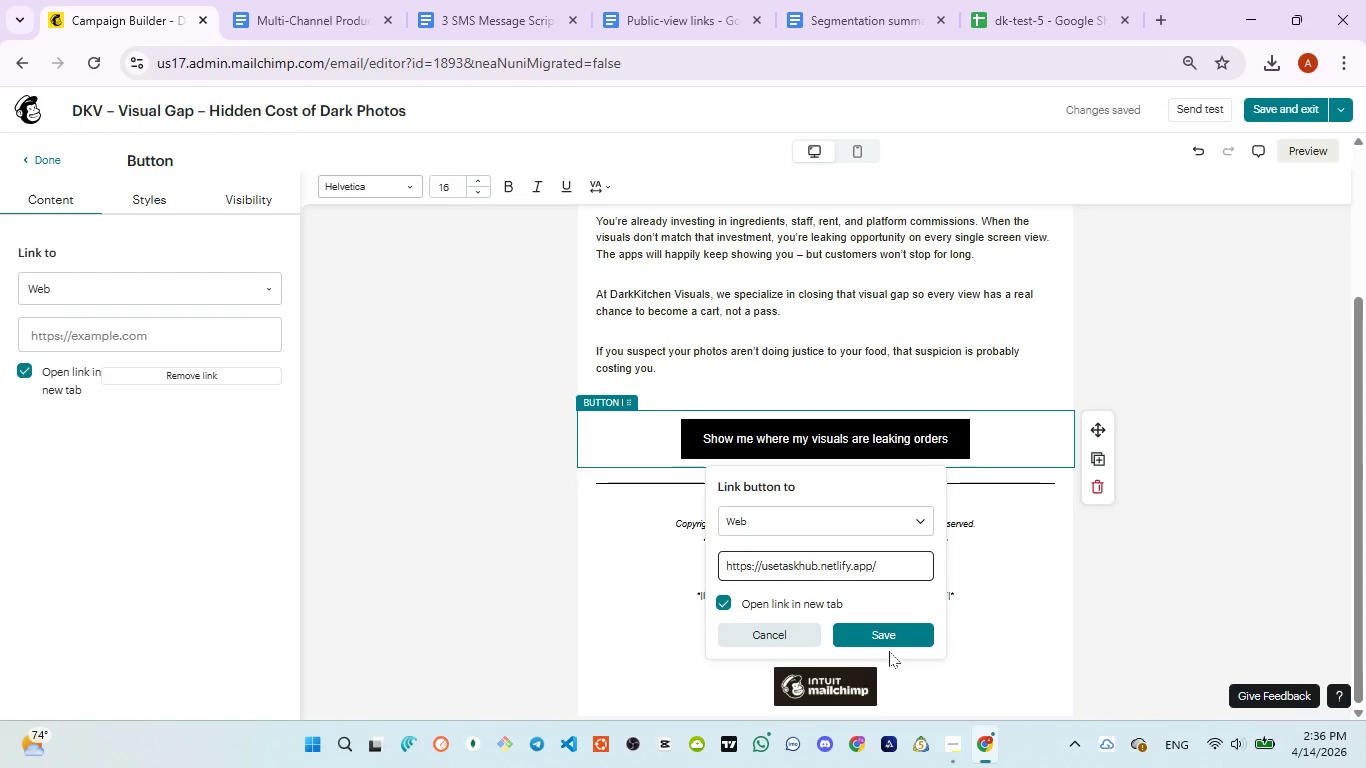 
left_click([895, 633])
 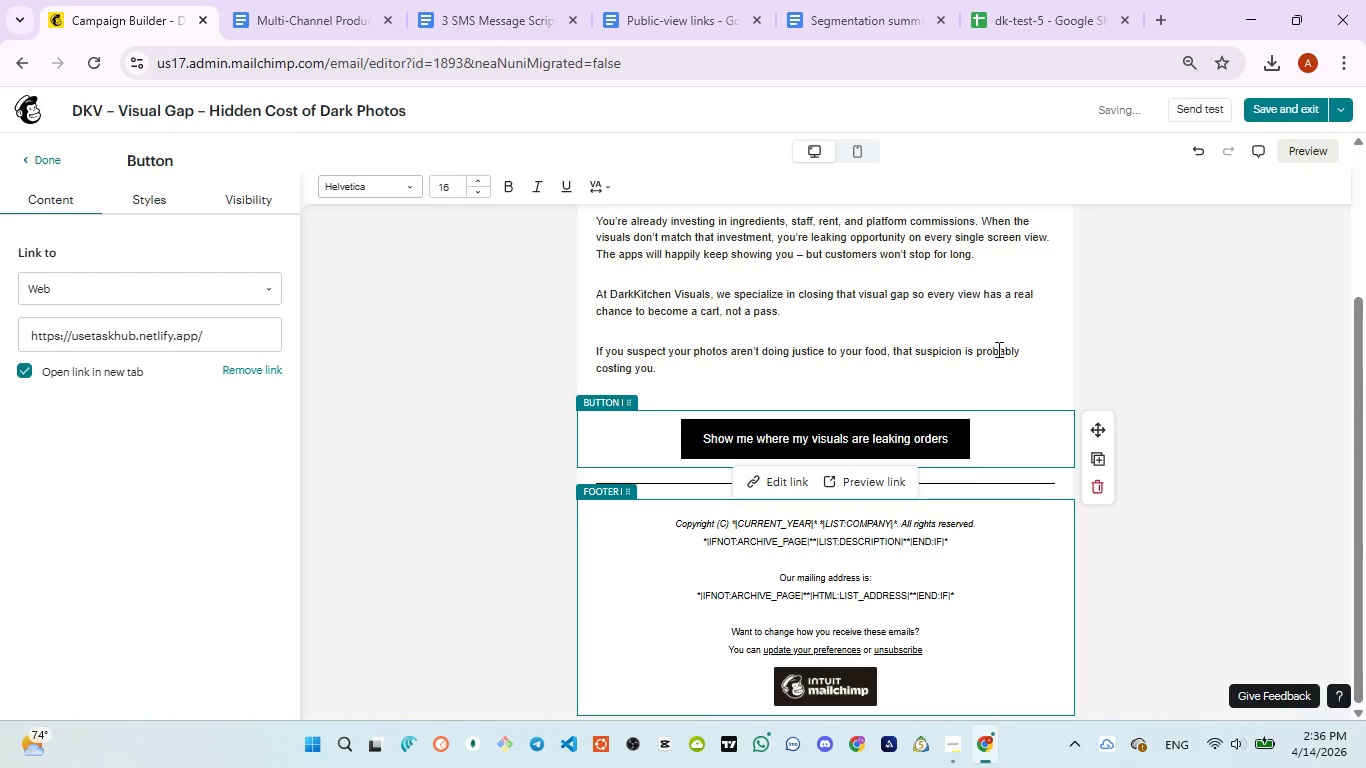 
scroll: coordinate [997, 343], scroll_direction: up, amount: 5.0
 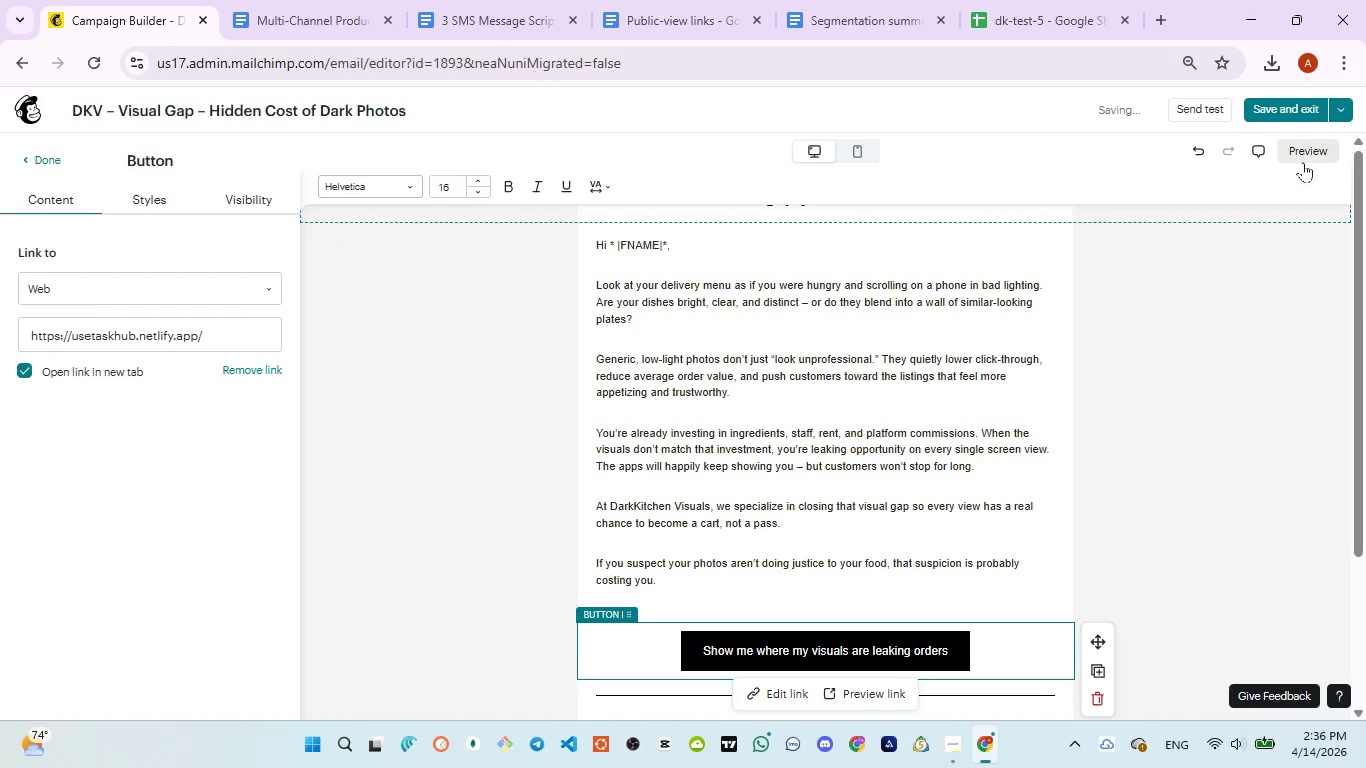 
left_click([1303, 152])
 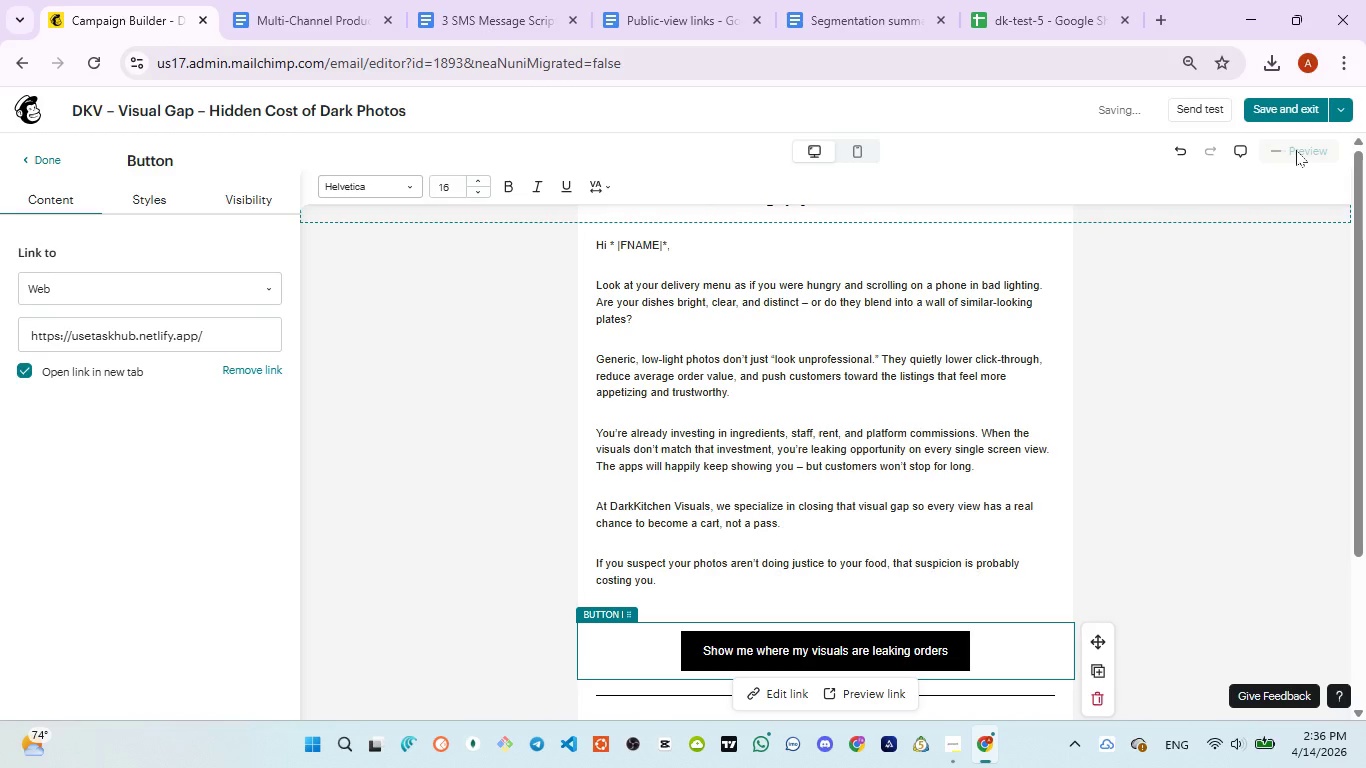 
mouse_move([1244, 300])
 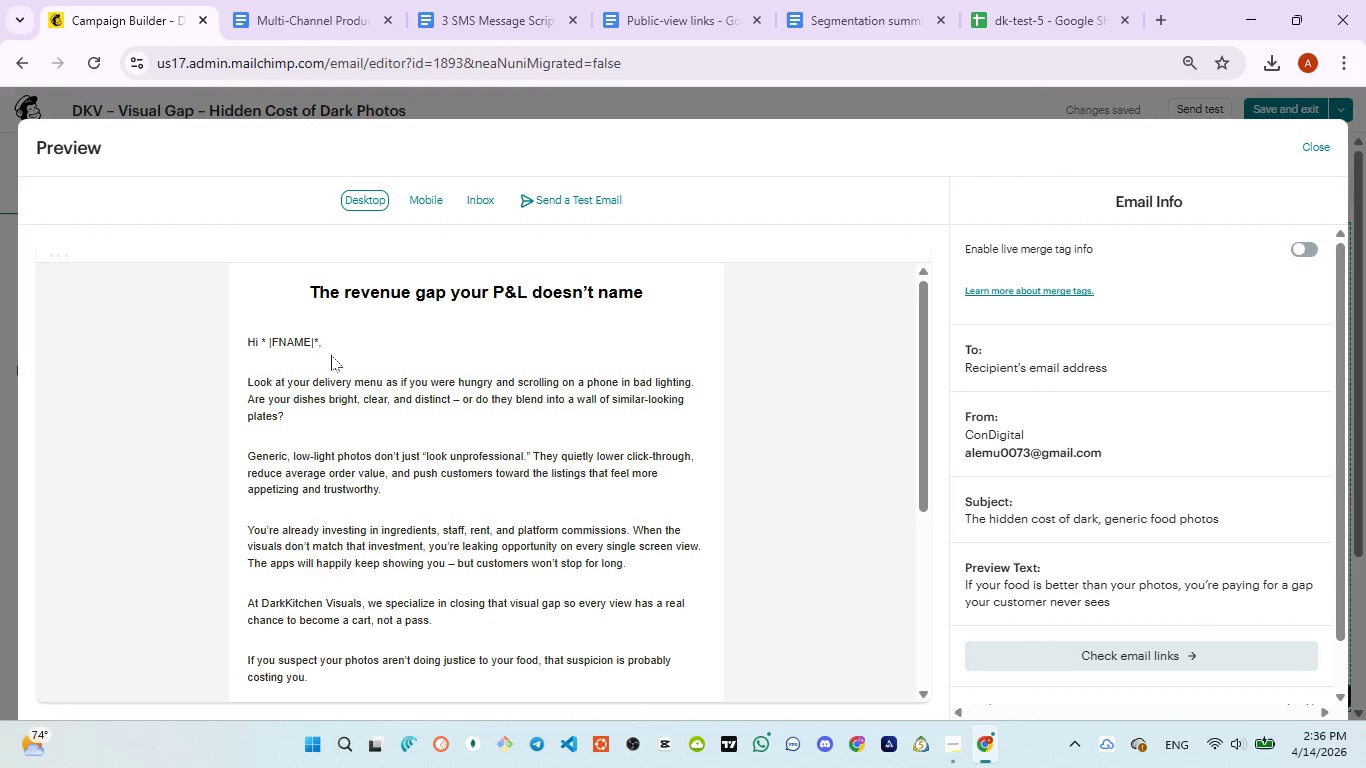 
left_click_drag(start_coordinate=[327, 340], to_coordinate=[245, 329])
 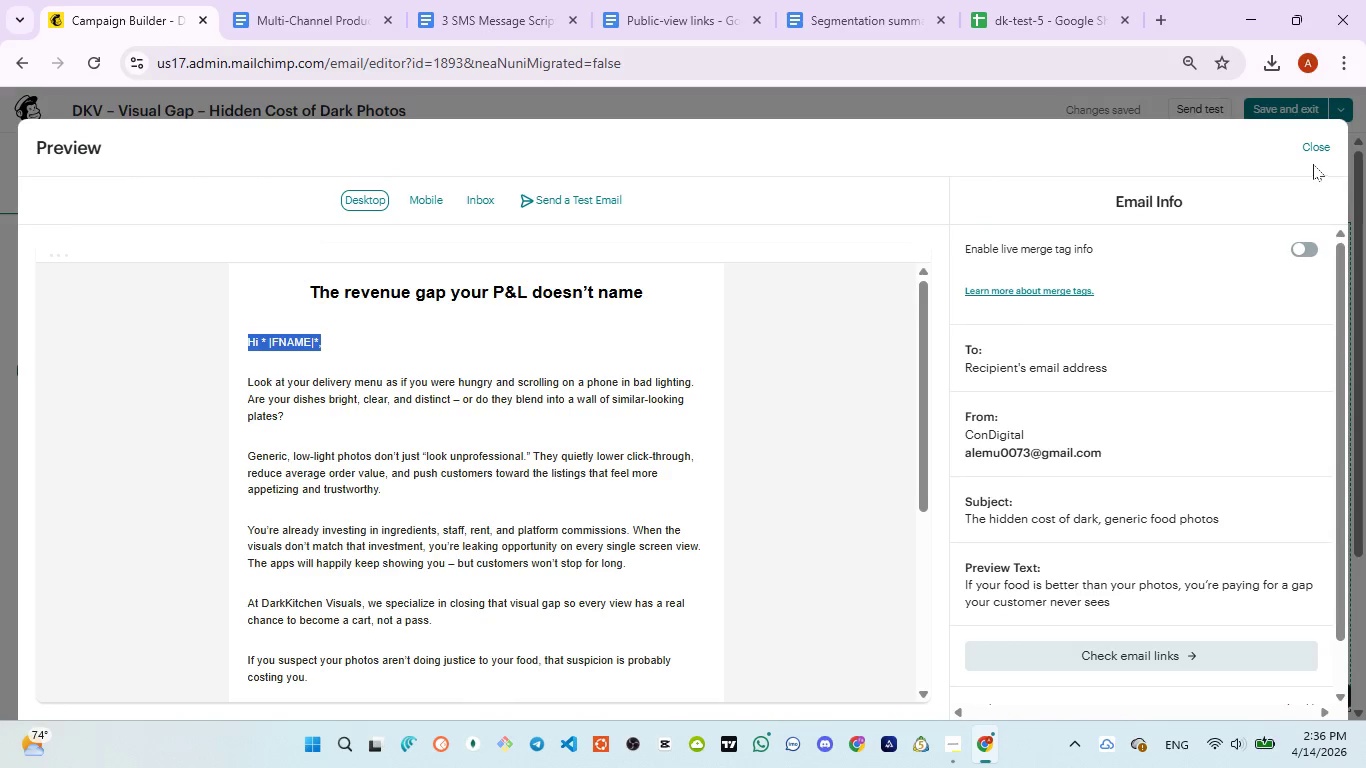 
left_click([1319, 151])
 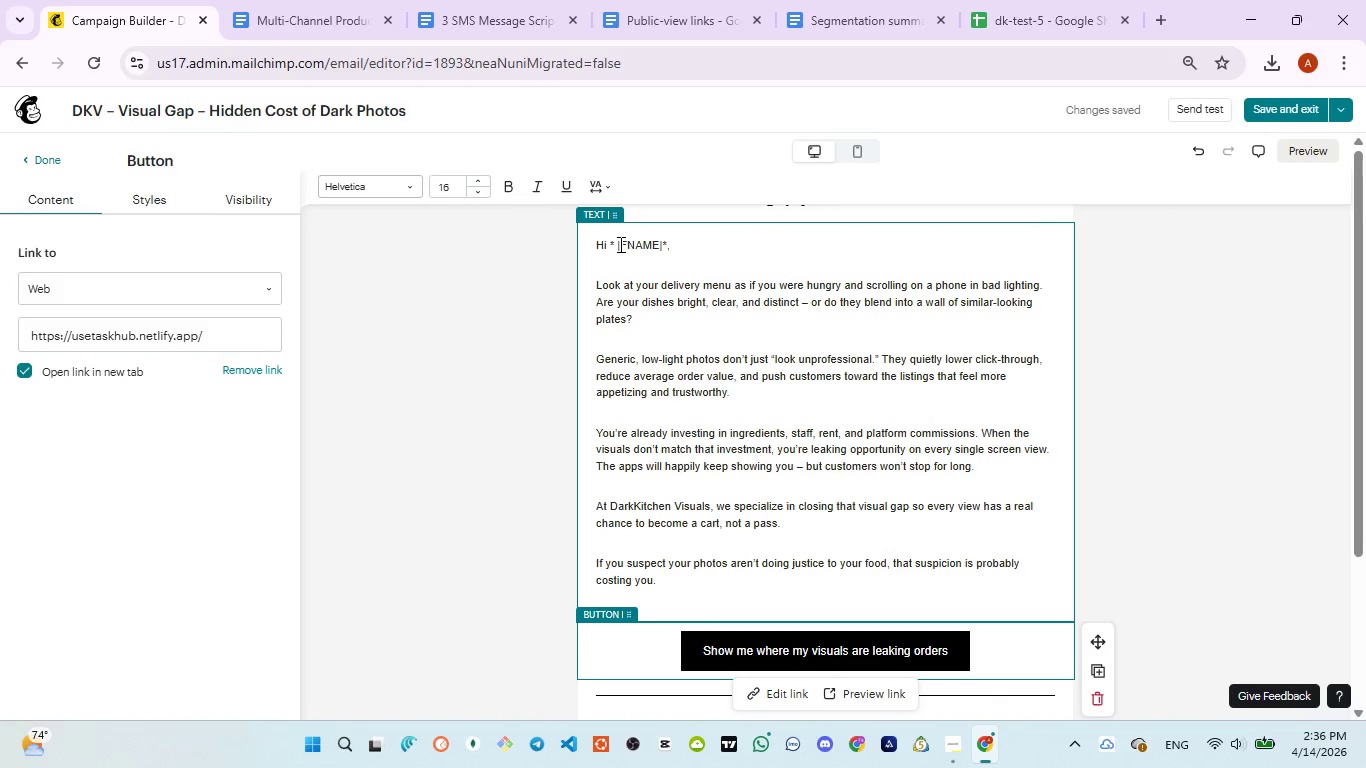 
left_click([618, 244])
 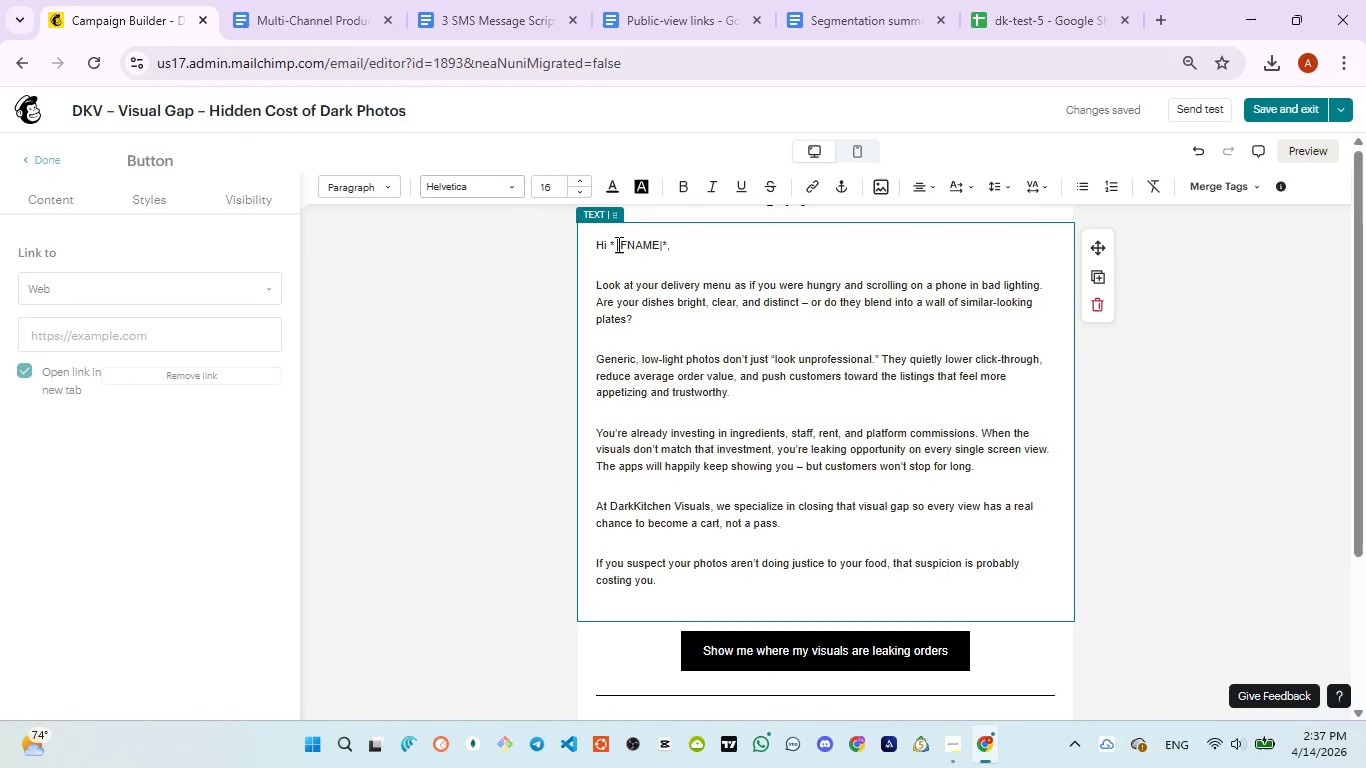 
key(Backspace)
 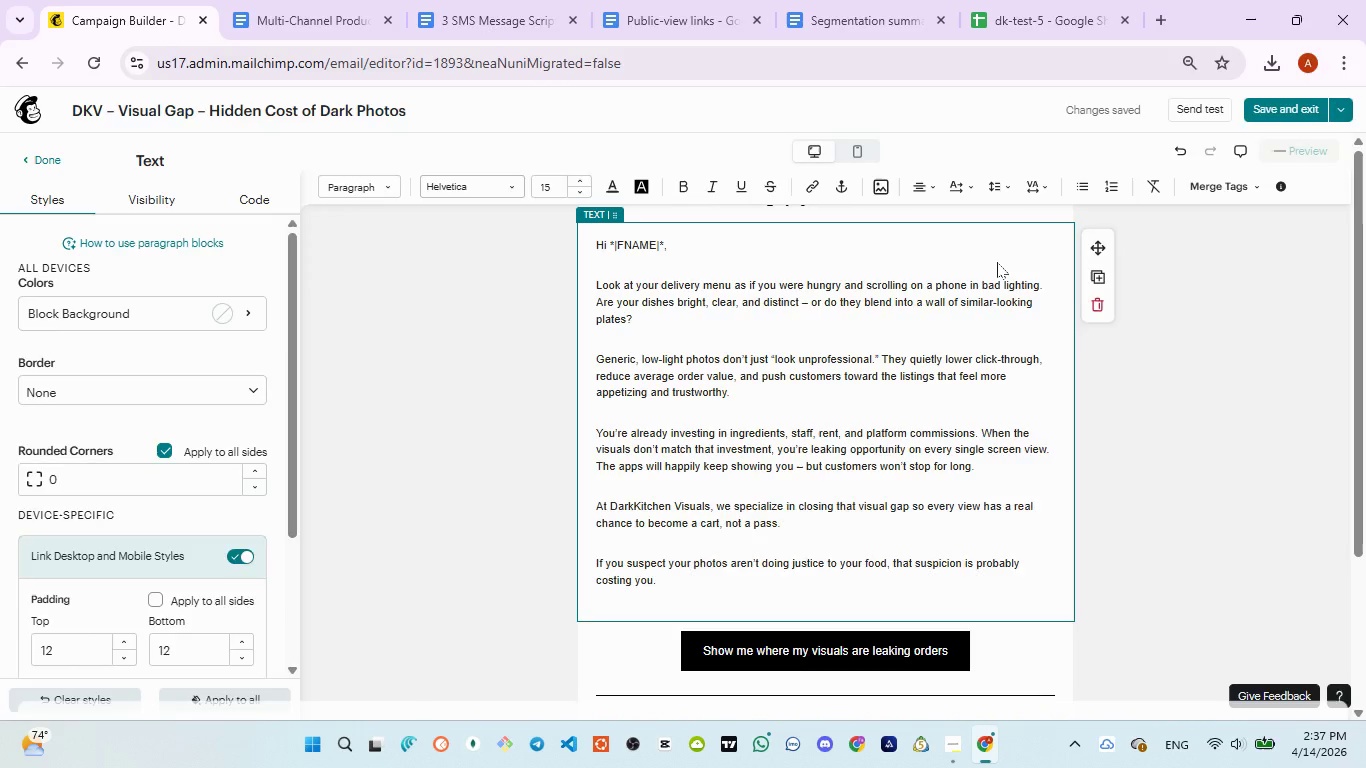 
wait(11.2)
 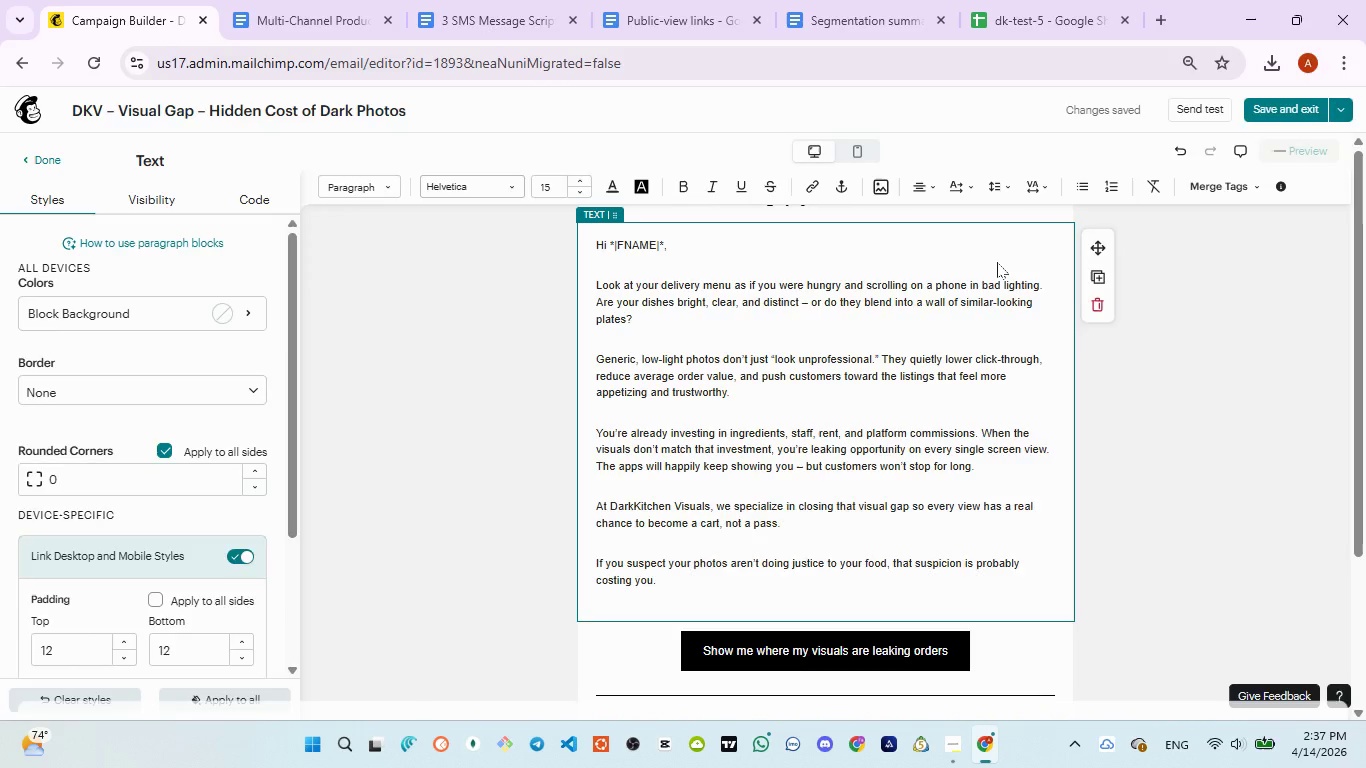 
left_click_drag(start_coordinate=[379, 343], to_coordinate=[221, 340])
 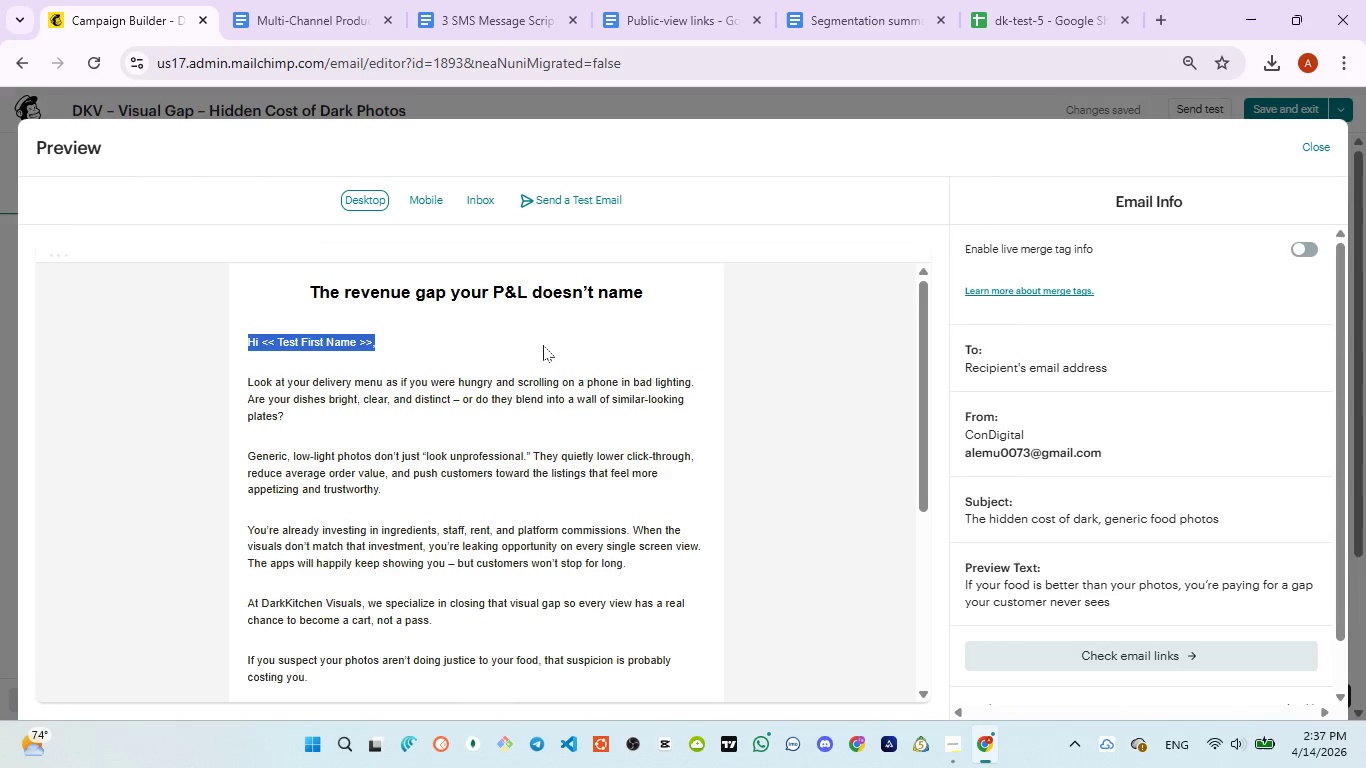 
scroll: coordinate [550, 357], scroll_direction: down, amount: 3.0
 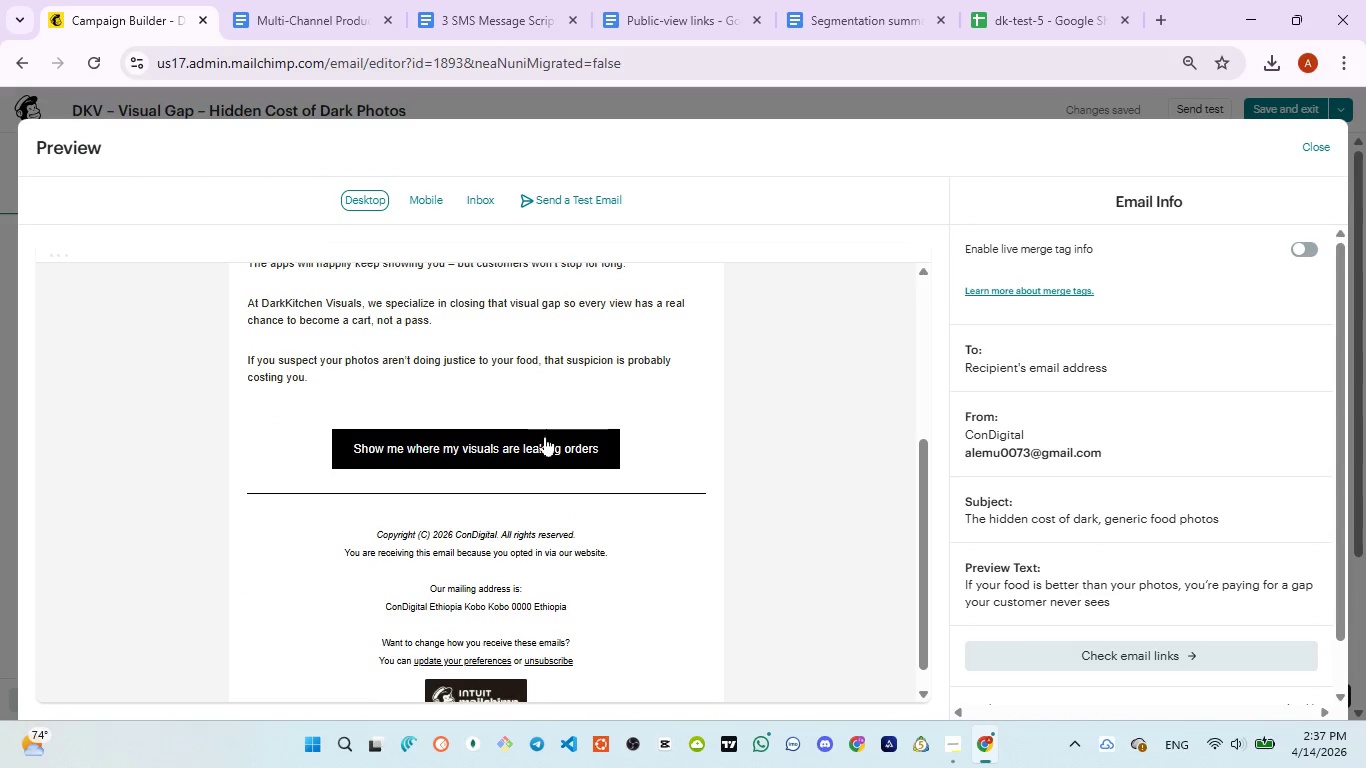 
left_click([544, 438])
 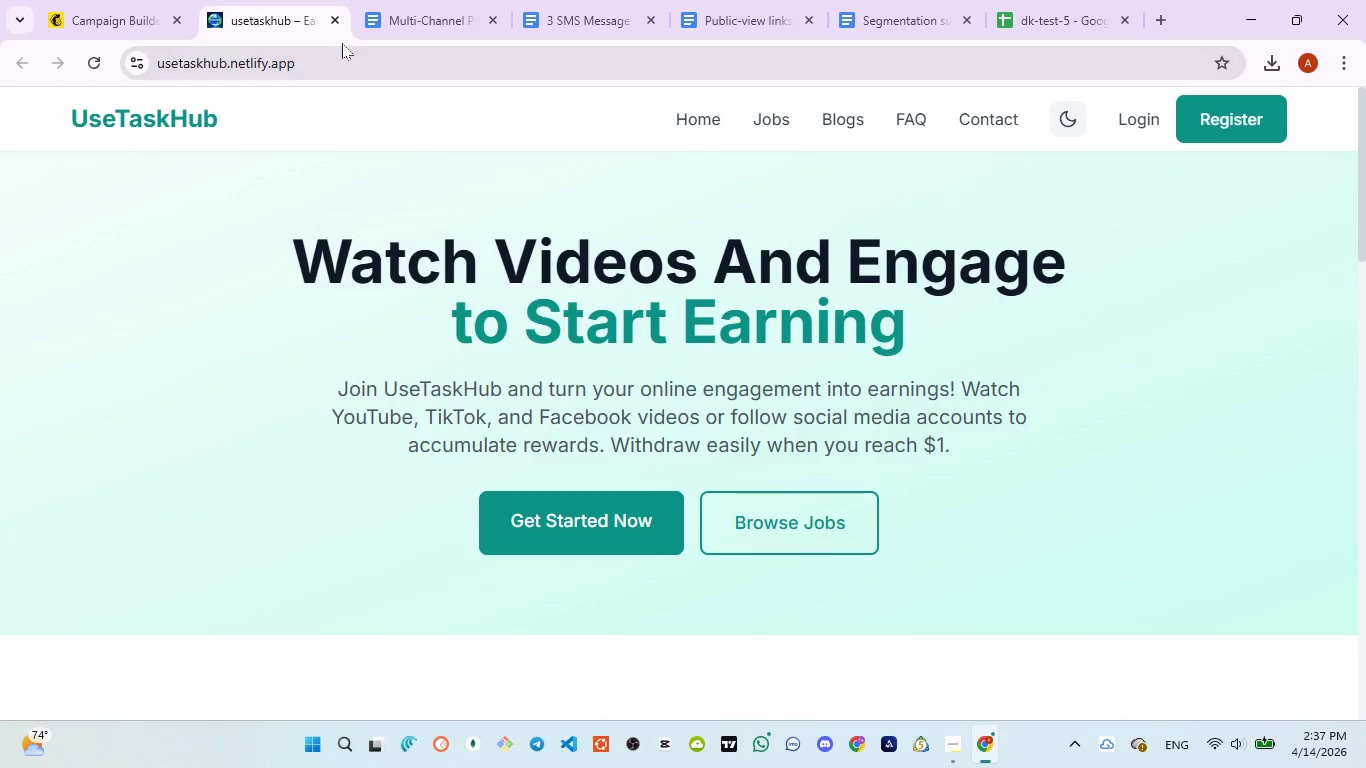 
left_click([336, 26])
 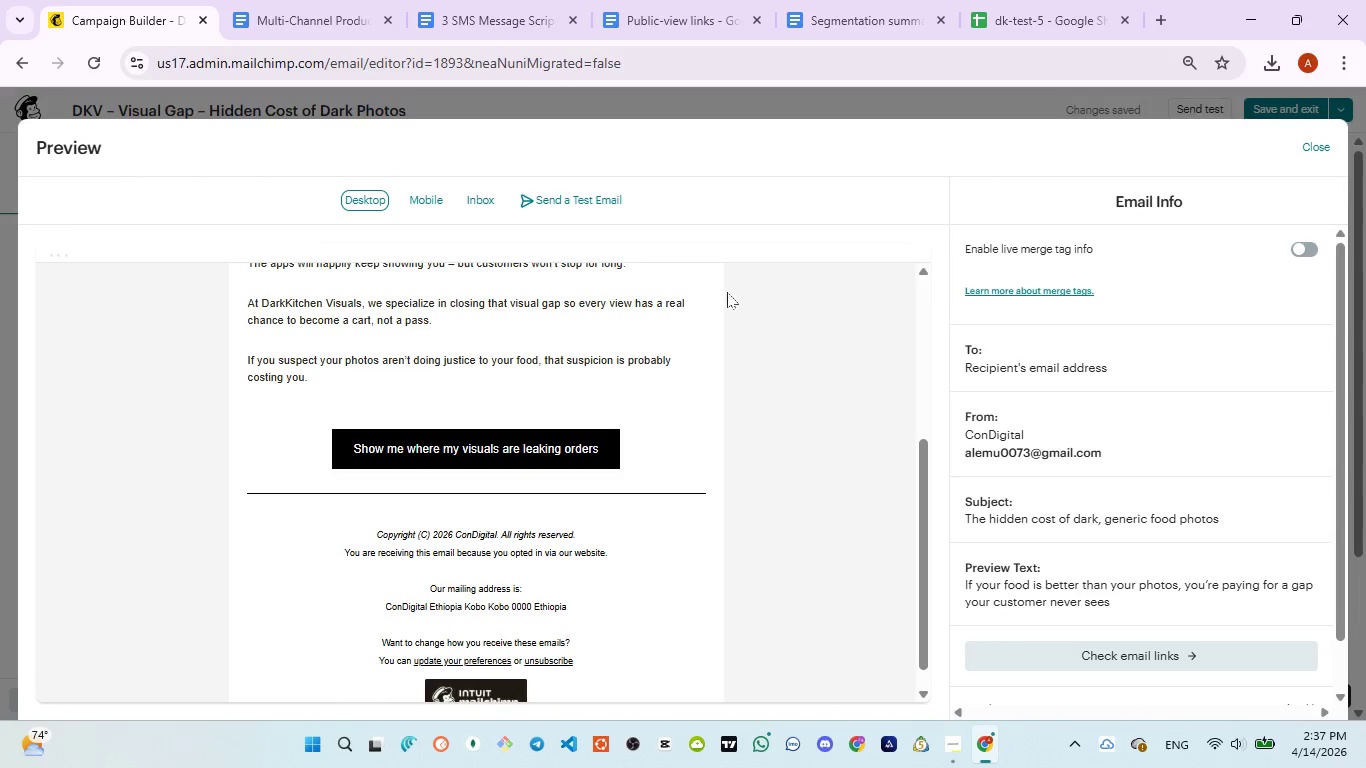 
wait(9.3)
 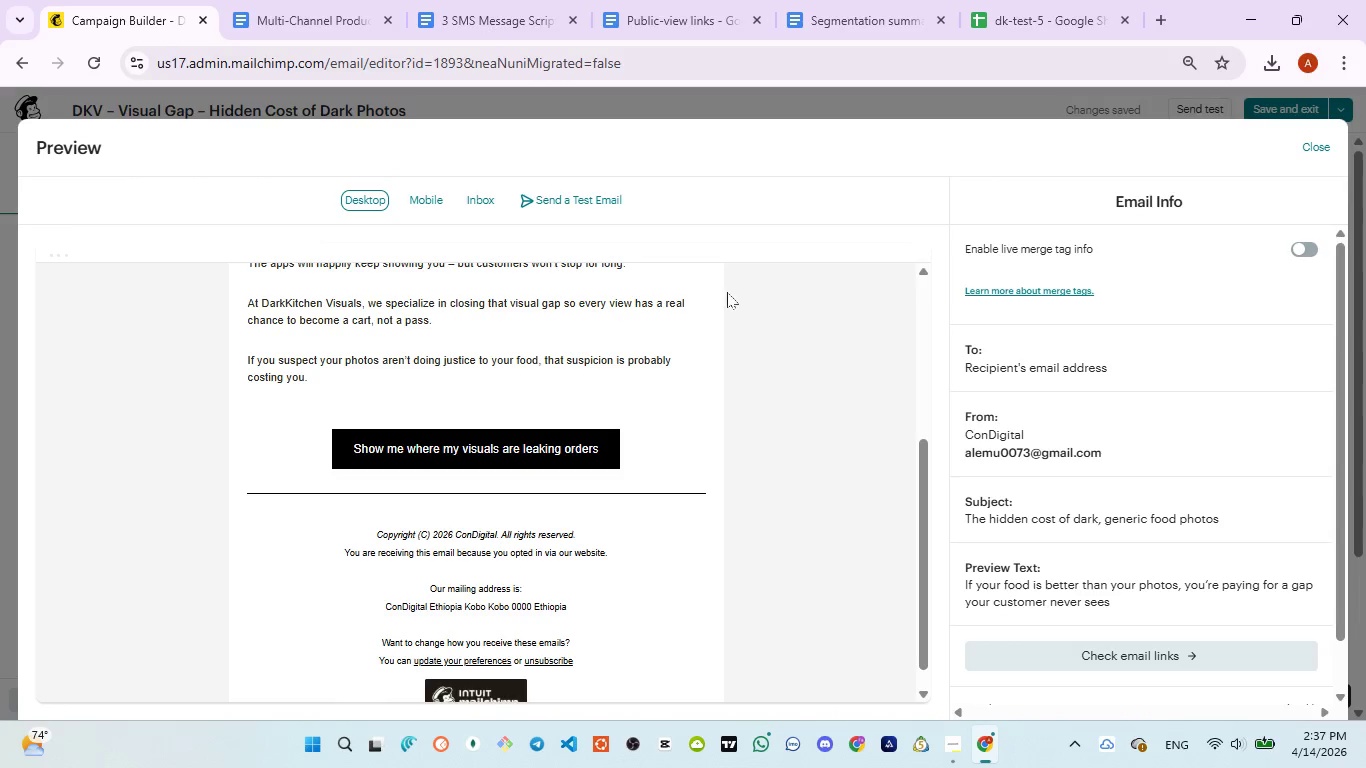 
left_click([277, 333])
 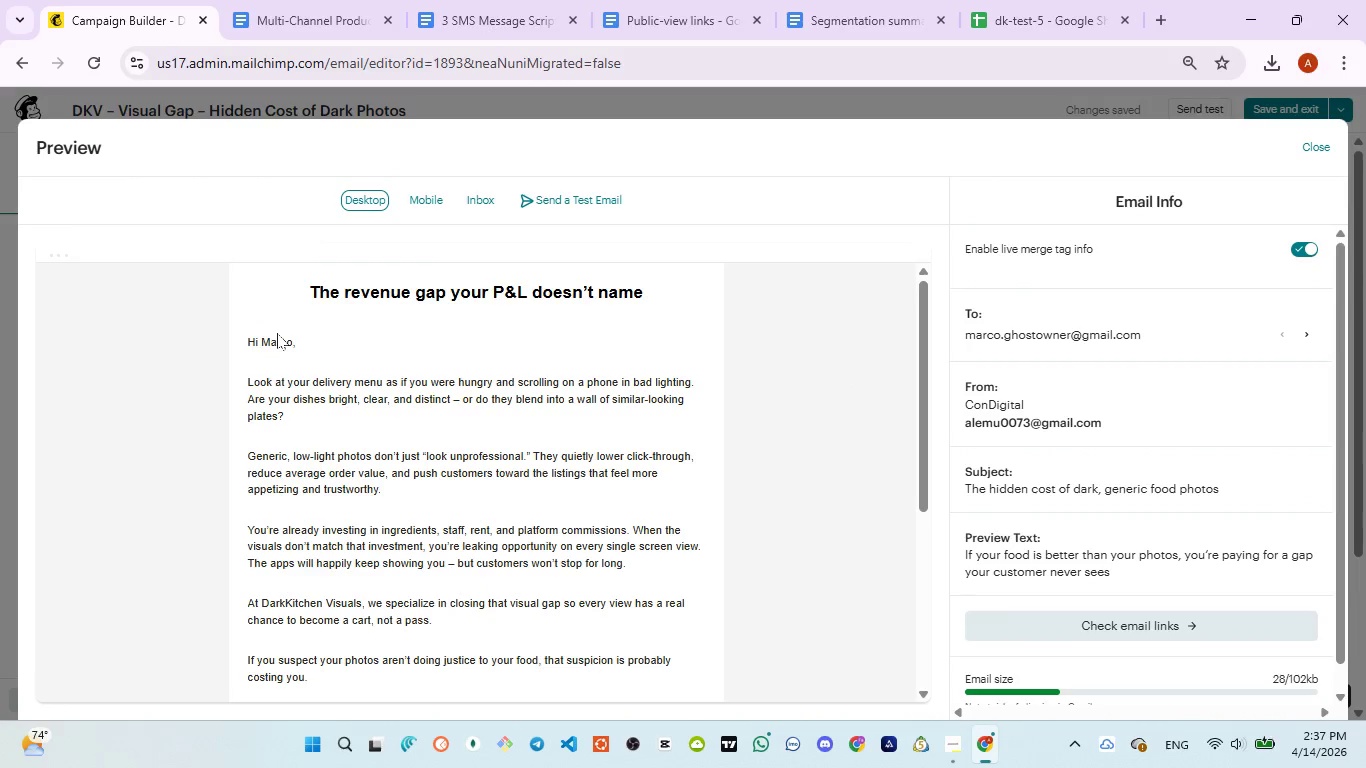 
left_click_drag(start_coordinate=[276, 338], to_coordinate=[276, 346])
 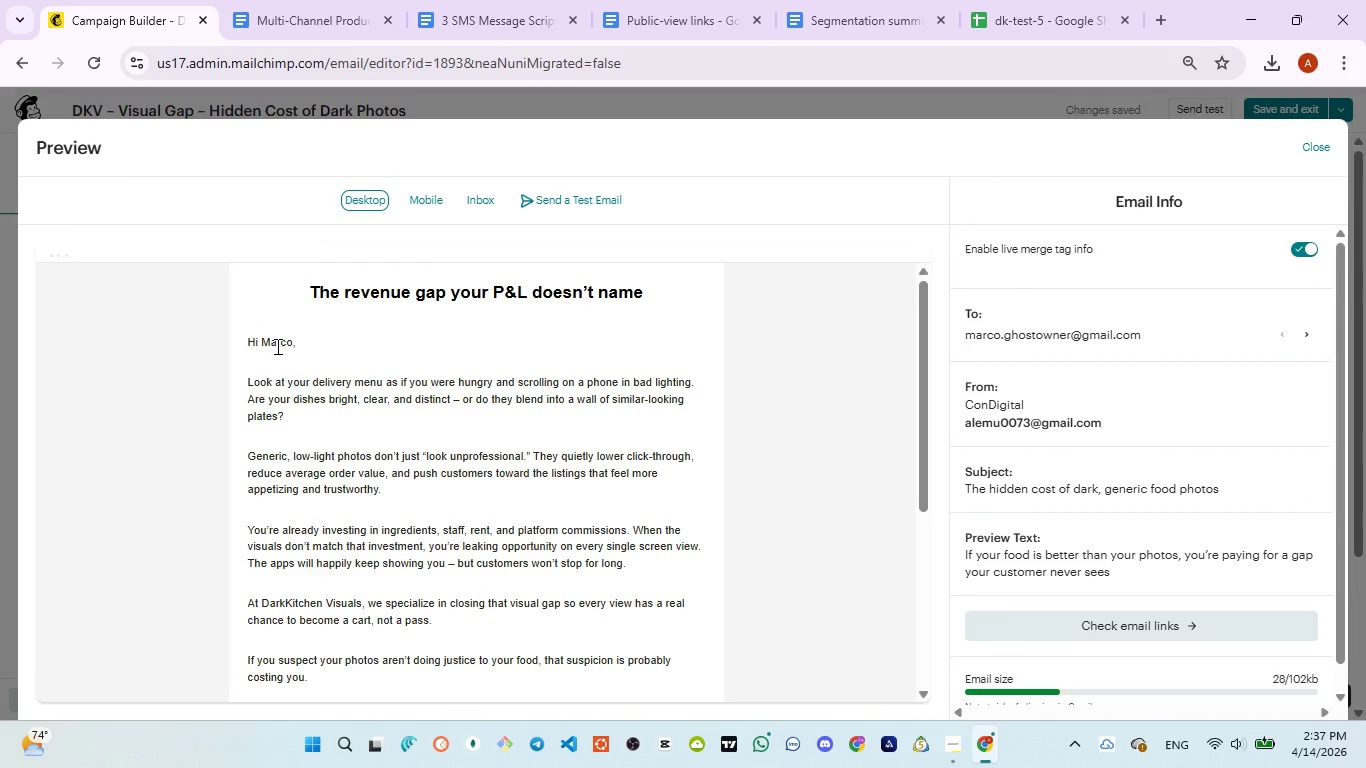 
double_click([276, 346])
 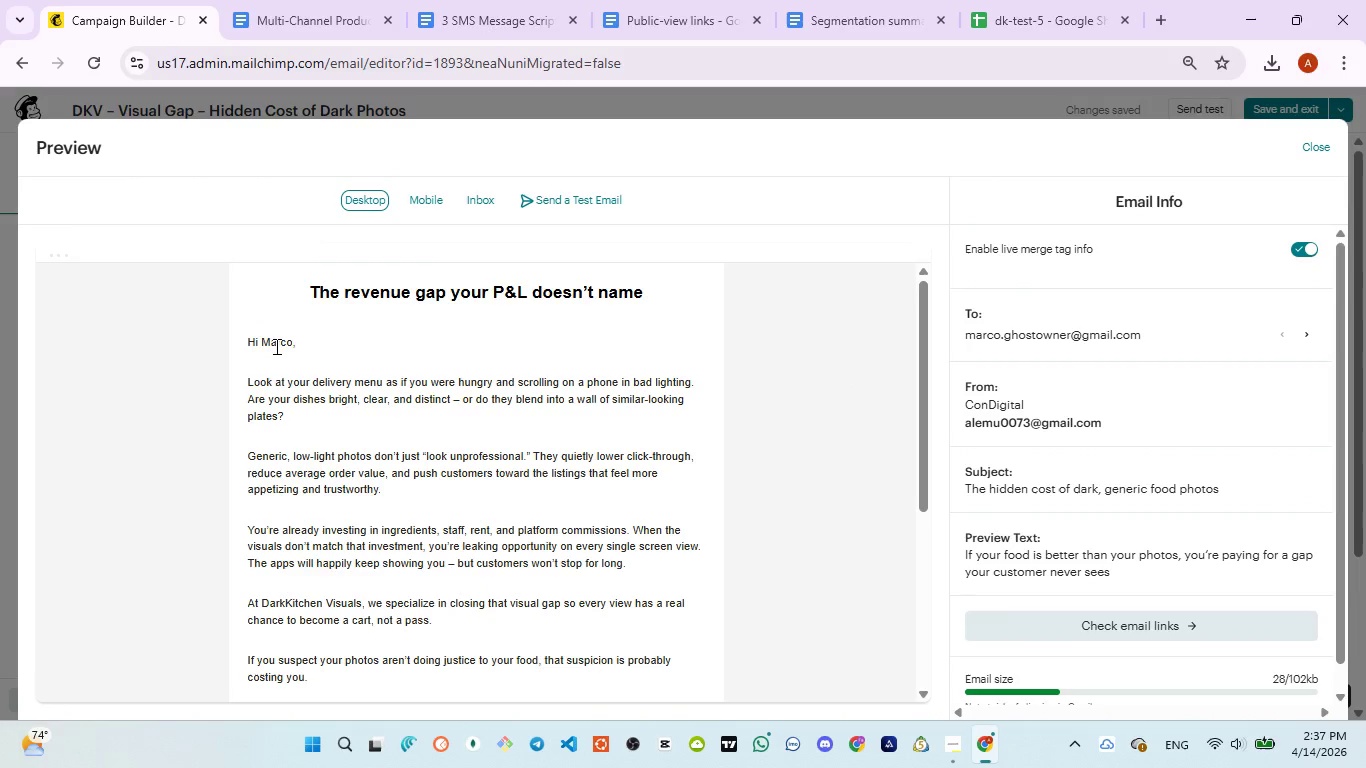 
triple_click([275, 346])
 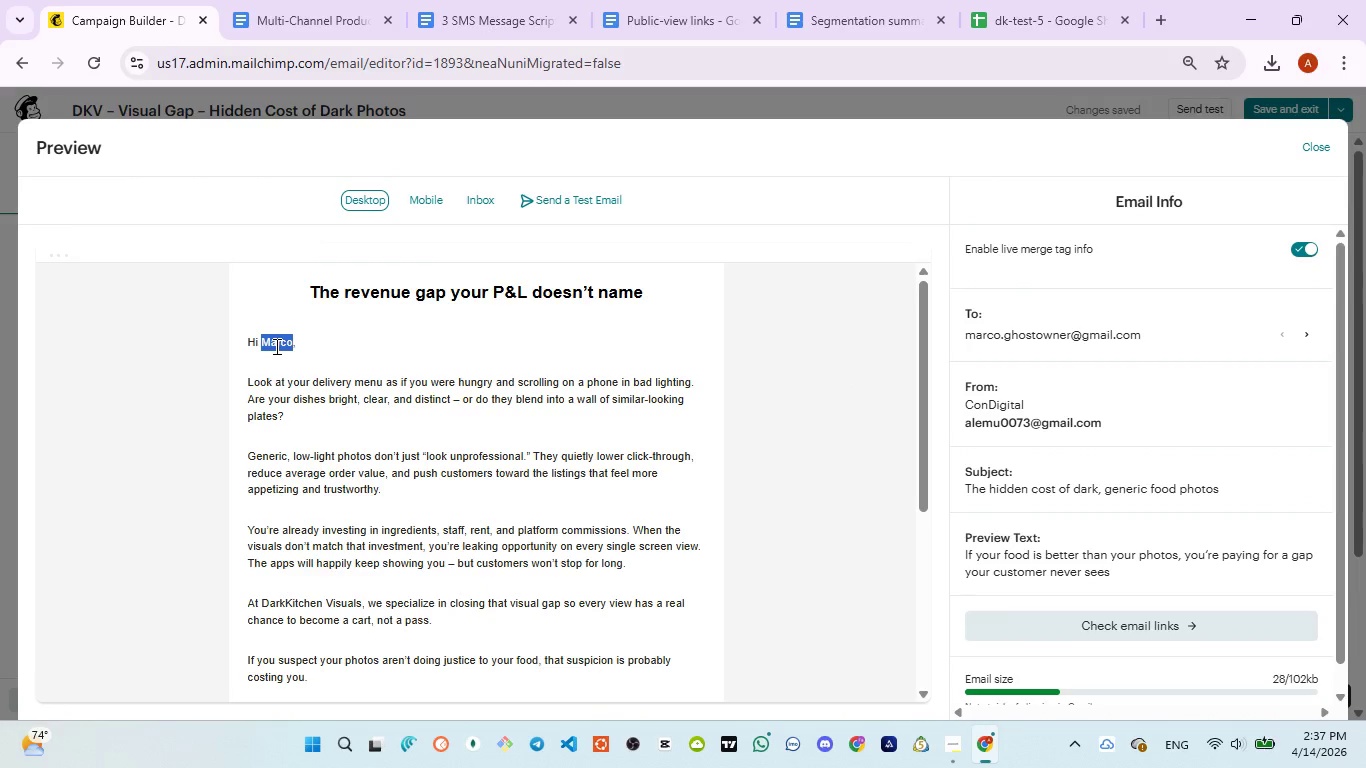 
triple_click([275, 346])
 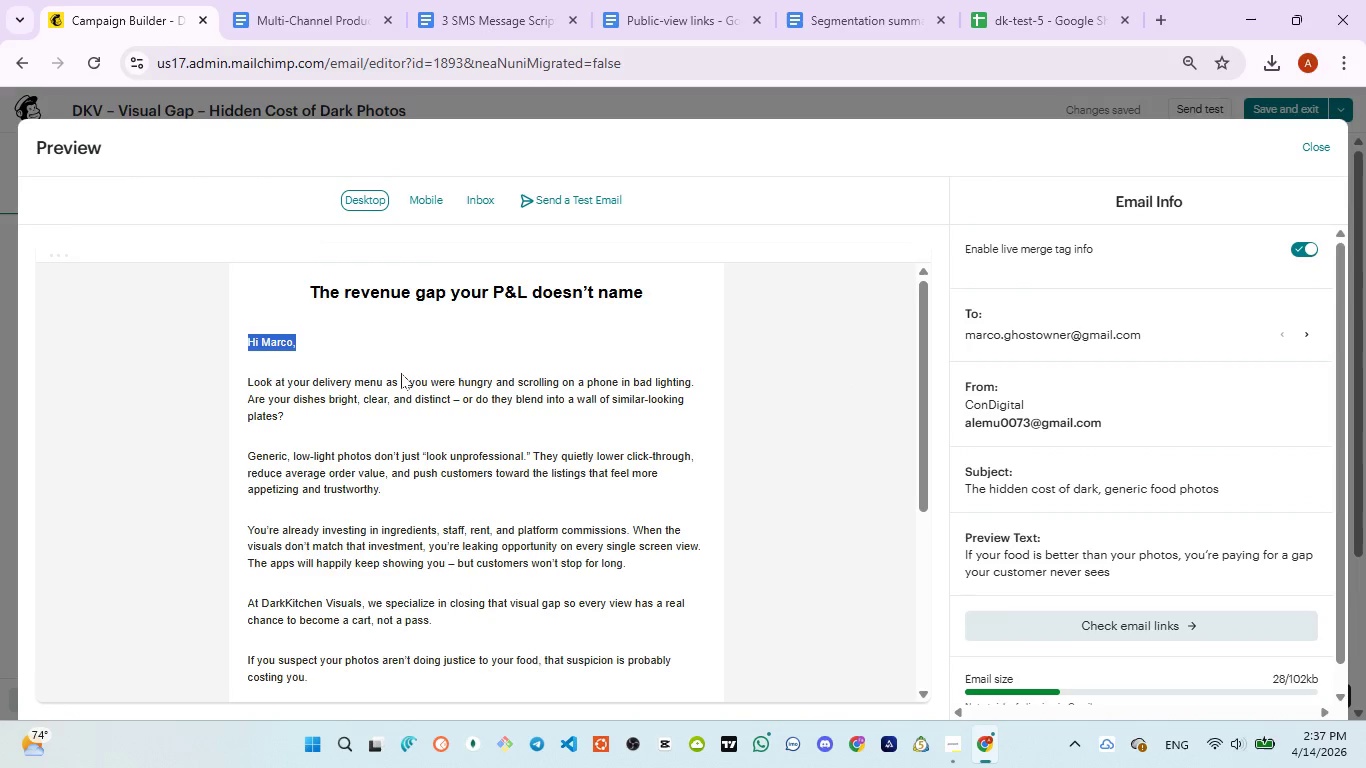 
scroll: coordinate [438, 378], scroll_direction: down, amount: 3.0
 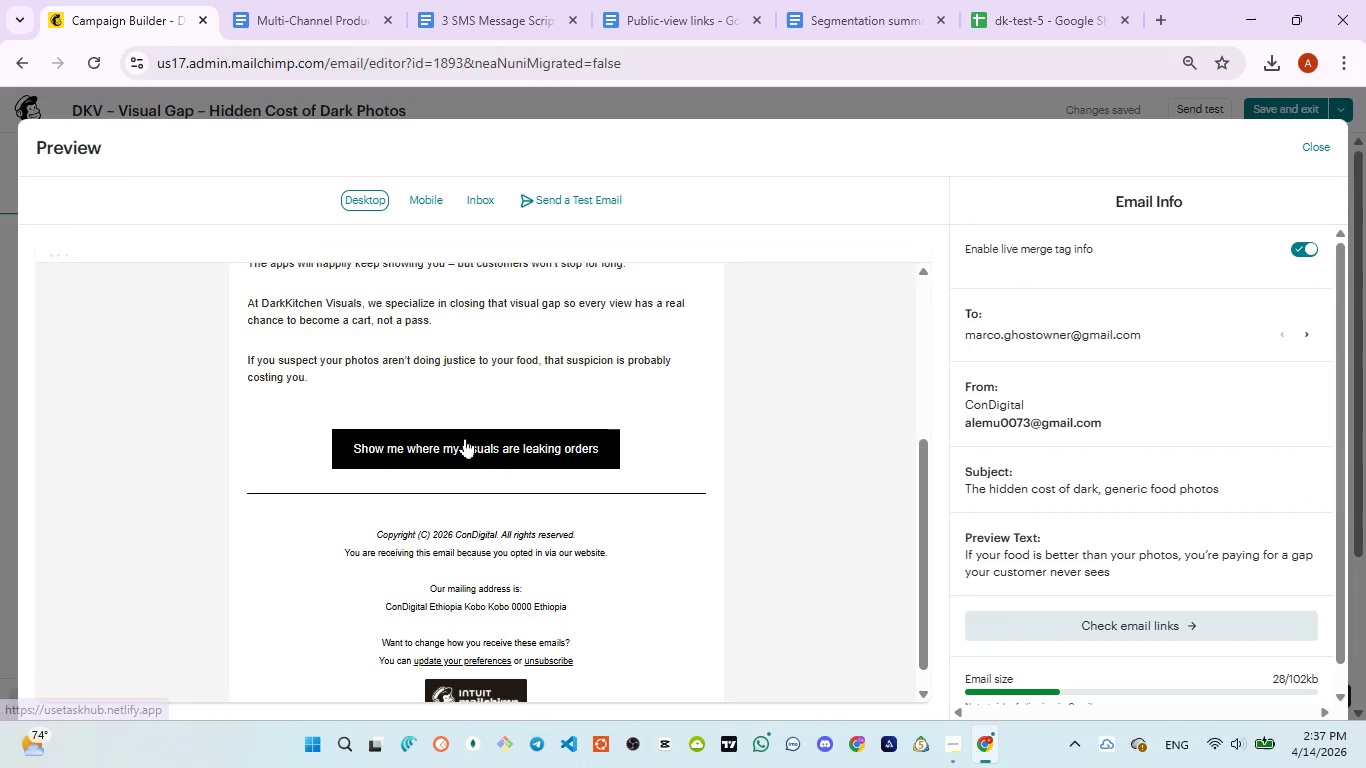 
left_click([465, 438])
 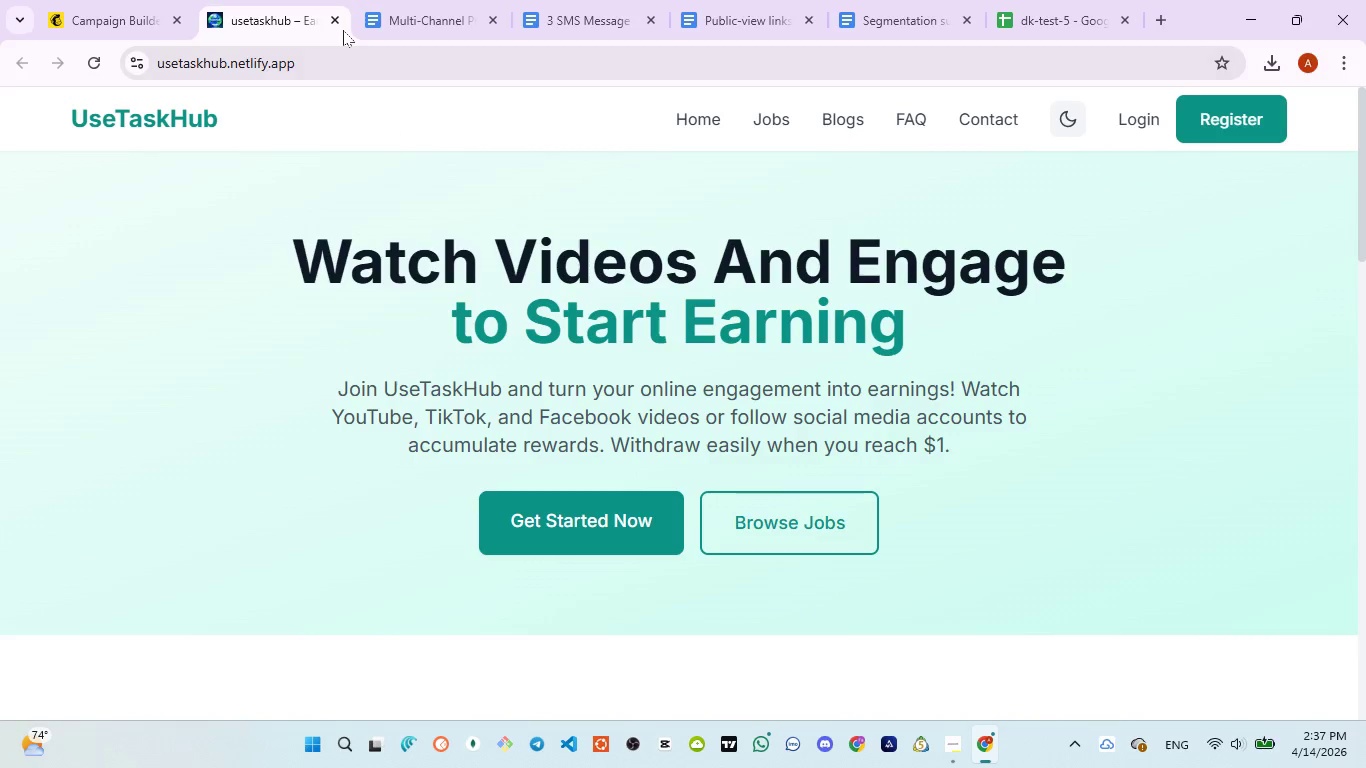 
left_click([334, 18])
 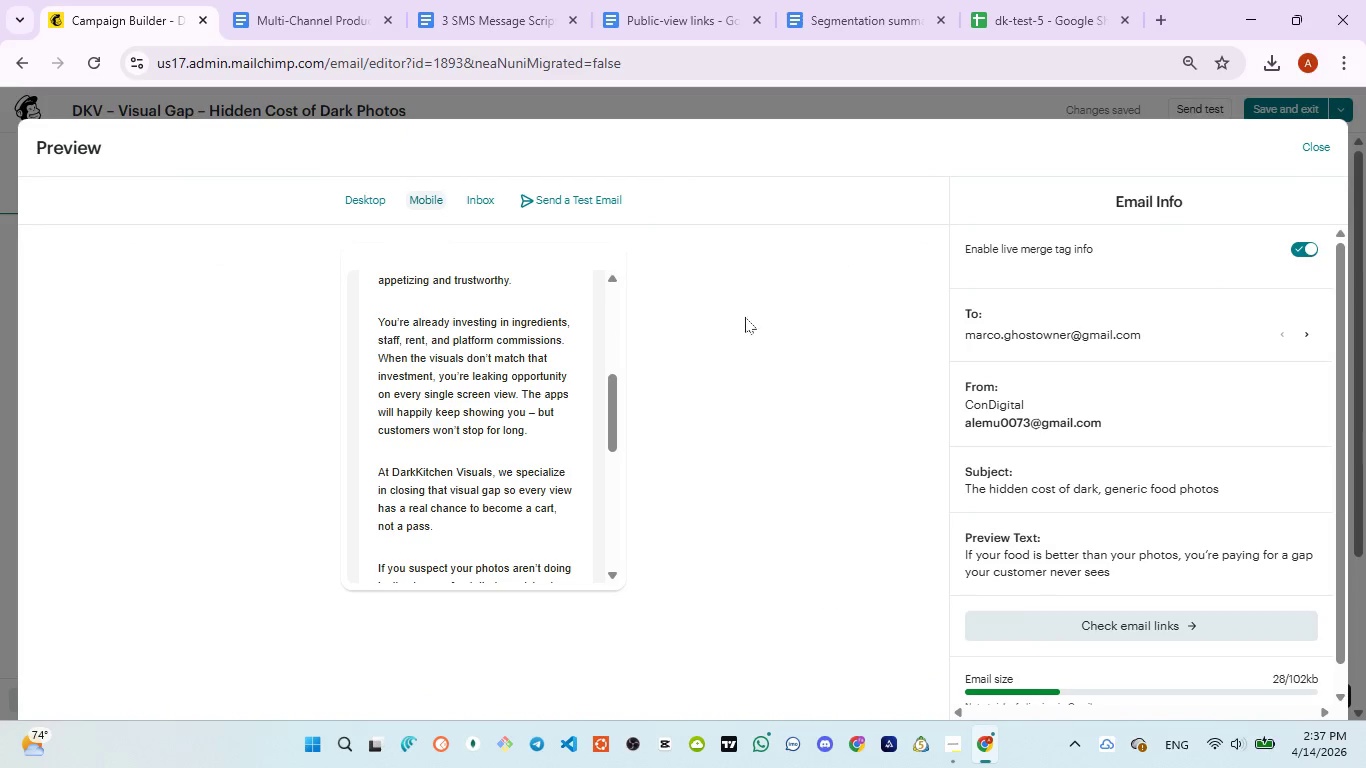 
left_click_drag(start_coordinate=[613, 405], to_coordinate=[615, 463])
 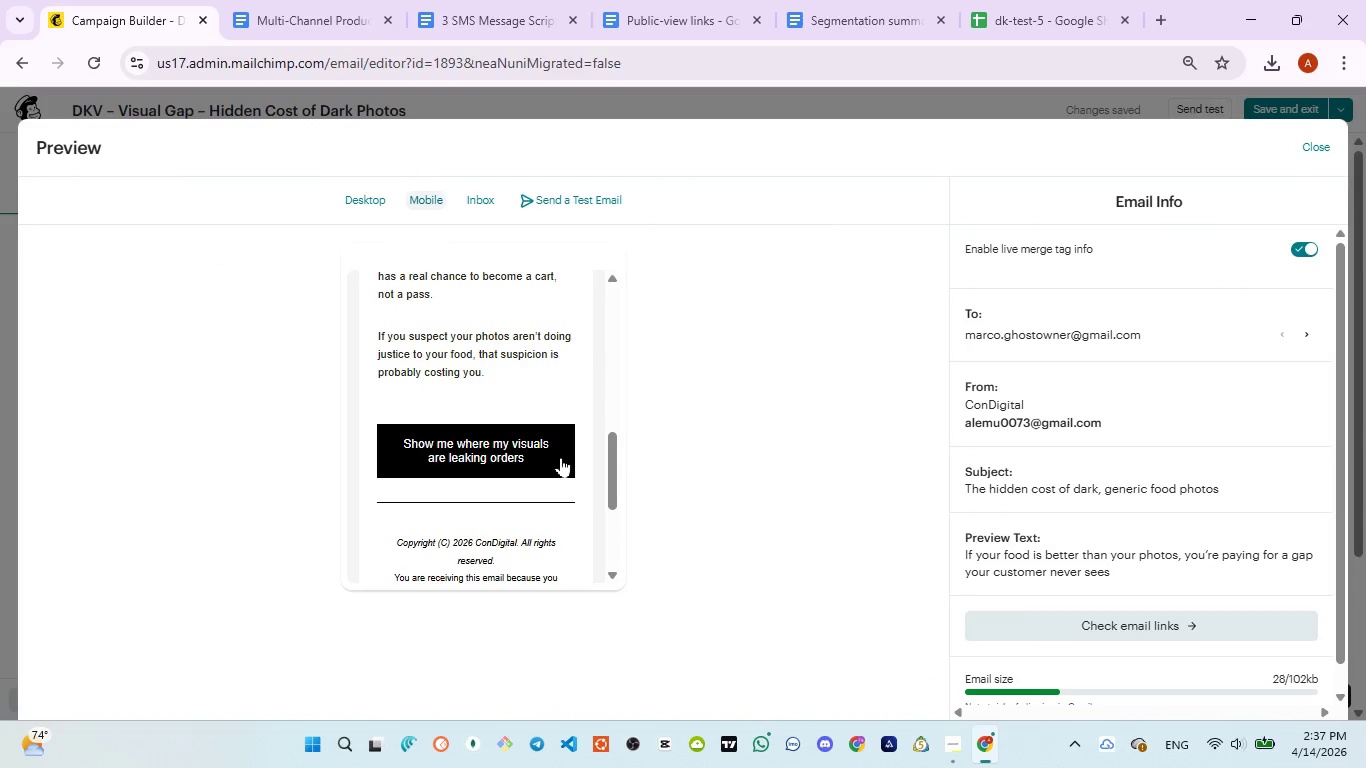 
left_click([561, 457])
 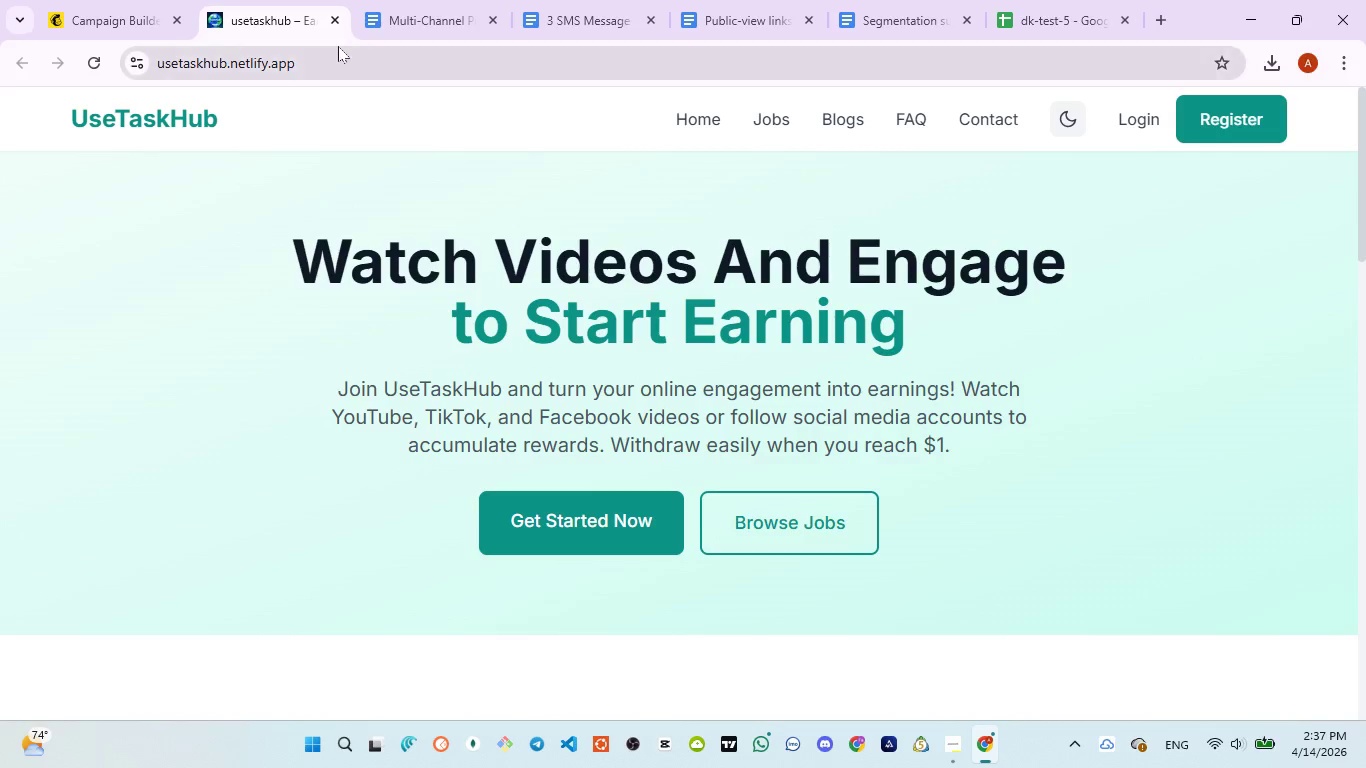 
left_click([340, 21])
 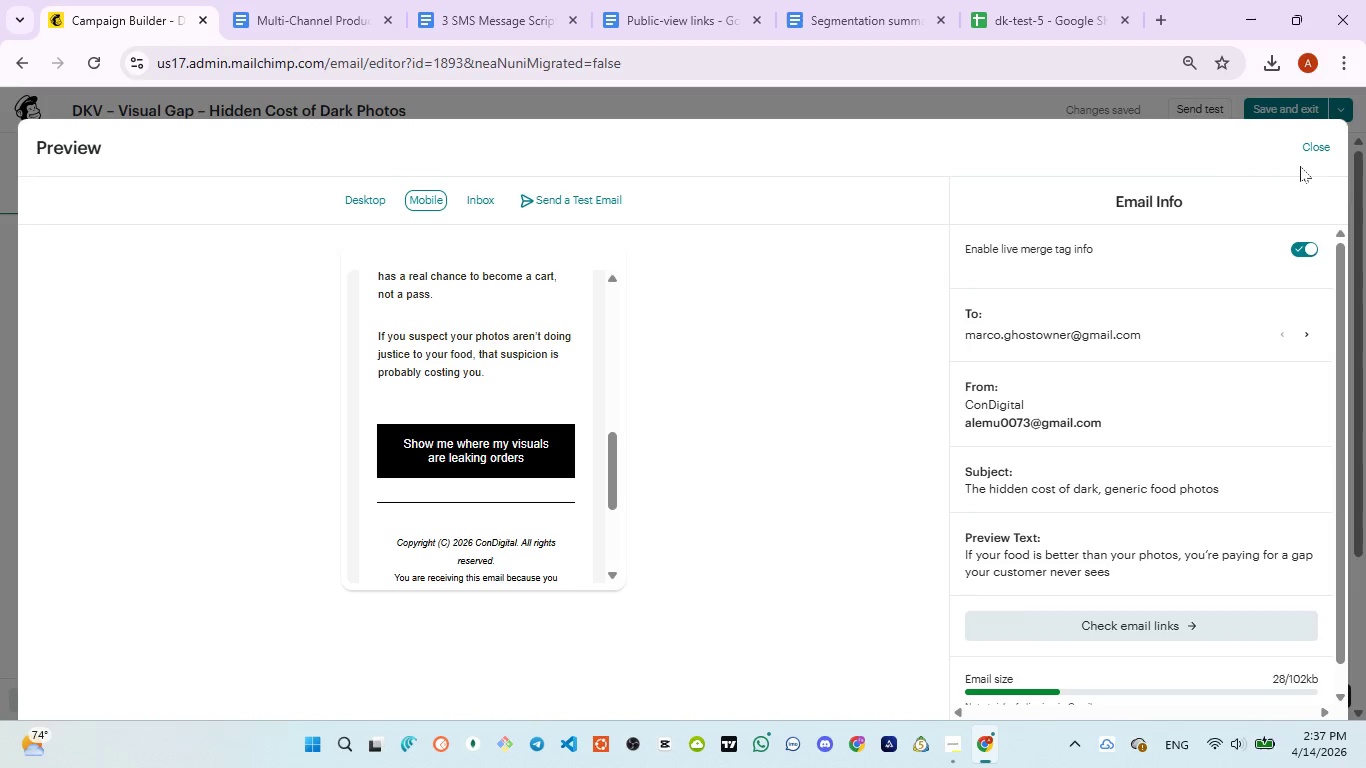 
left_click([1317, 144])
 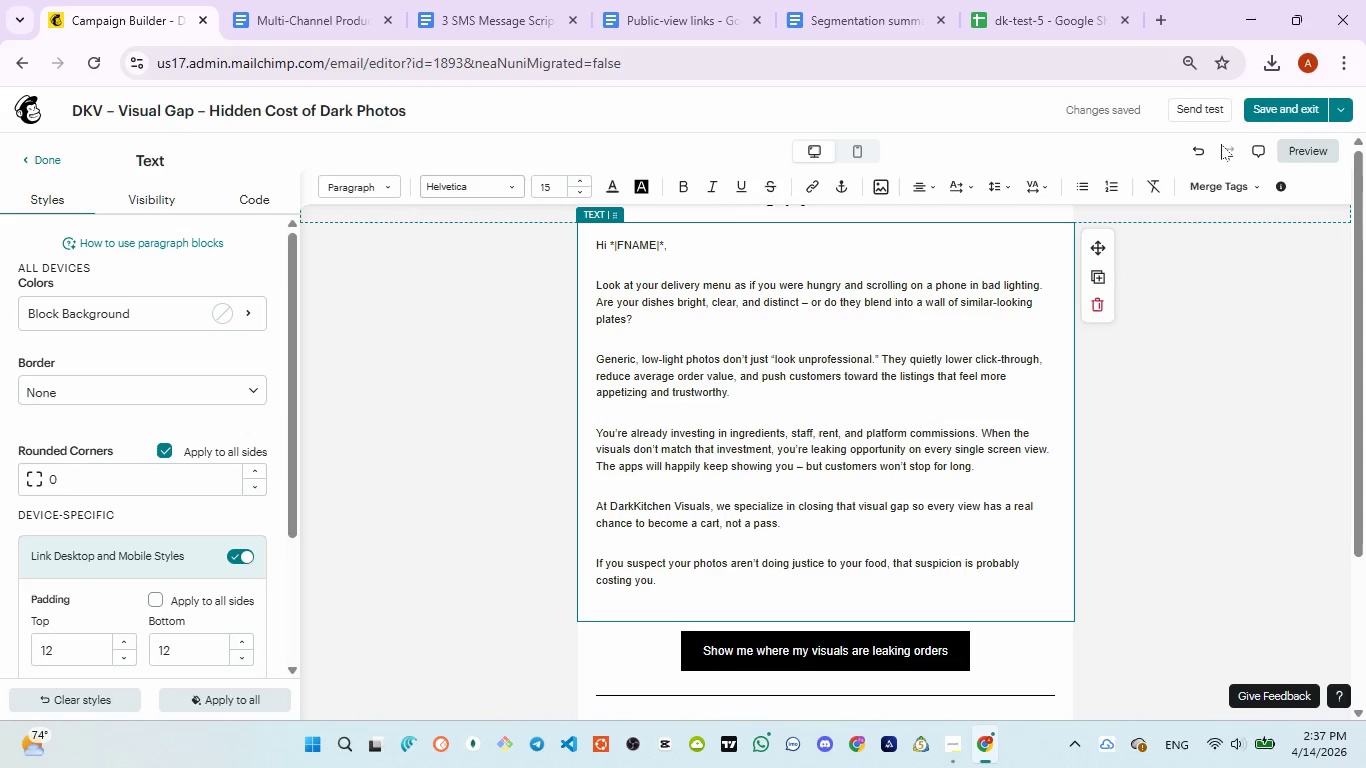 
left_click([1270, 112])
 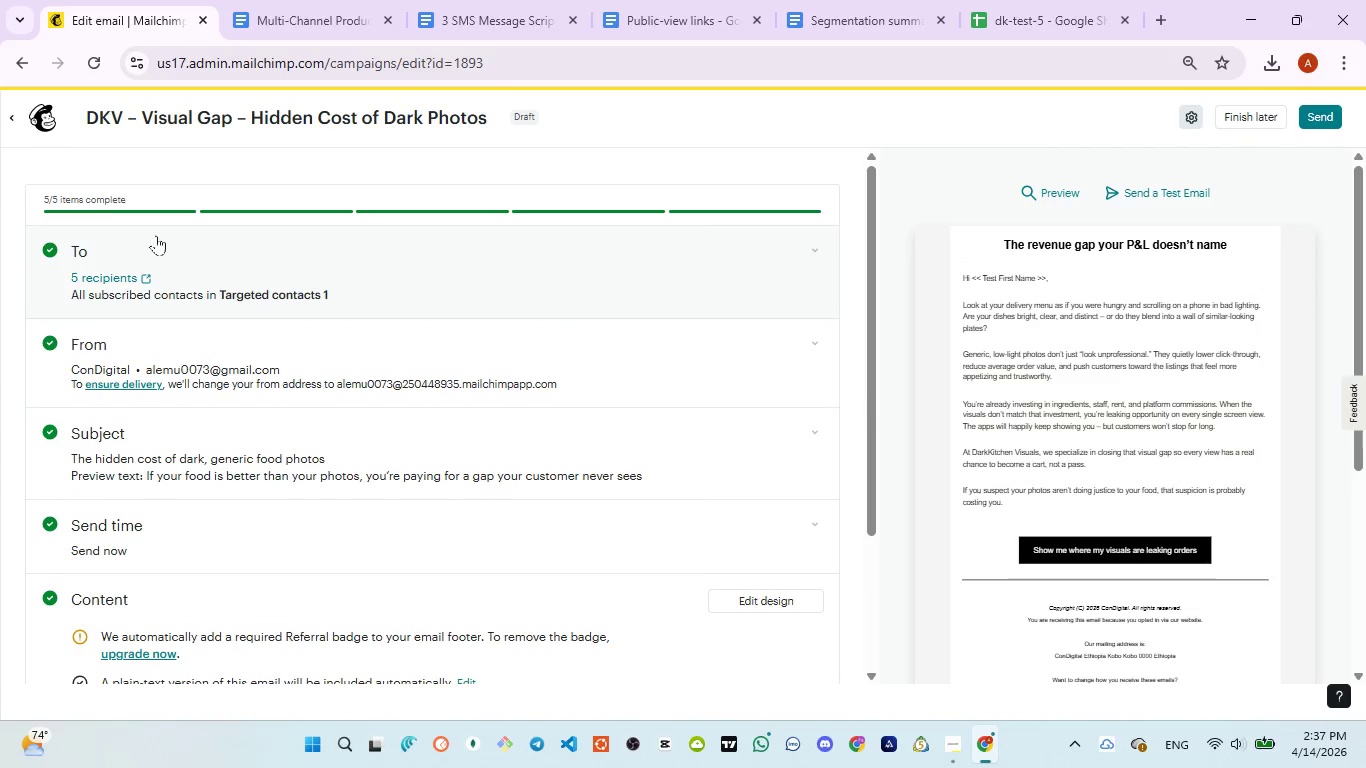 
wait(7.8)
 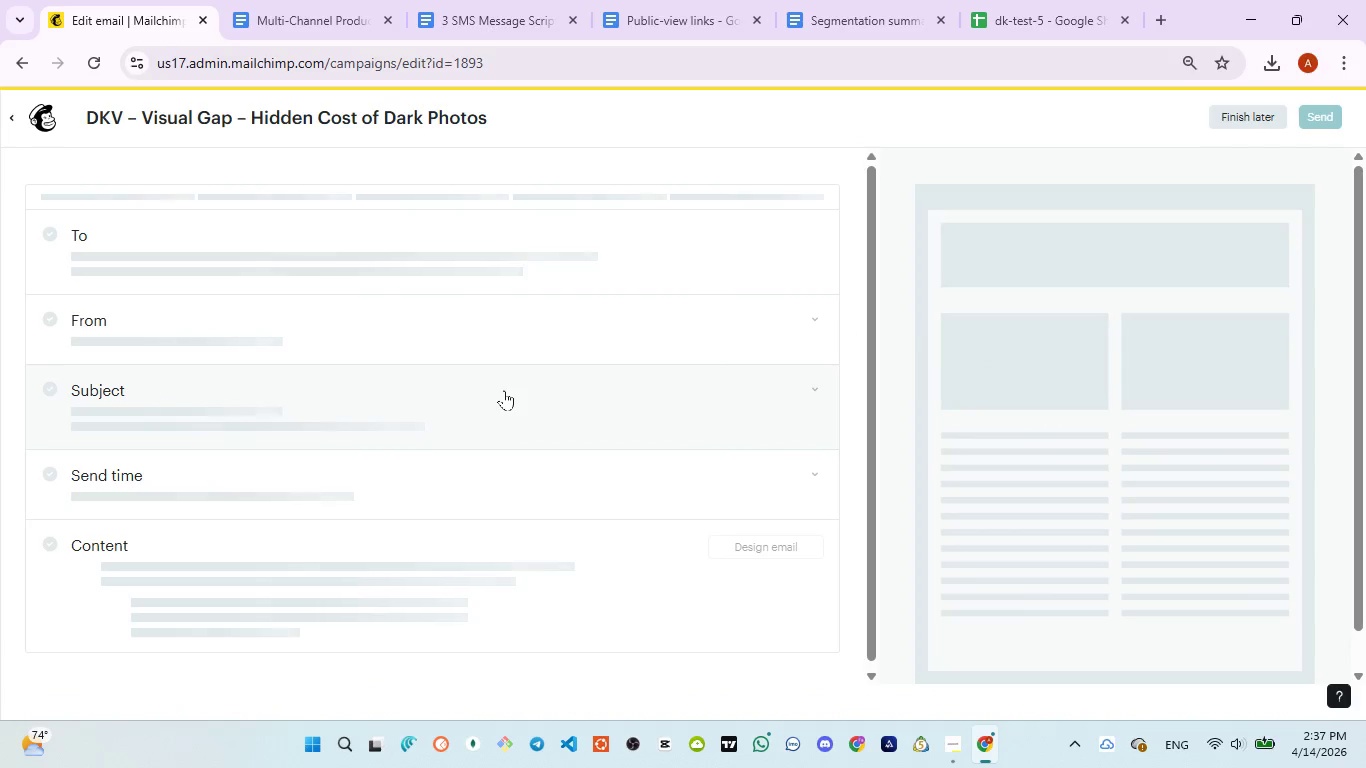 
left_click([5, 120])
 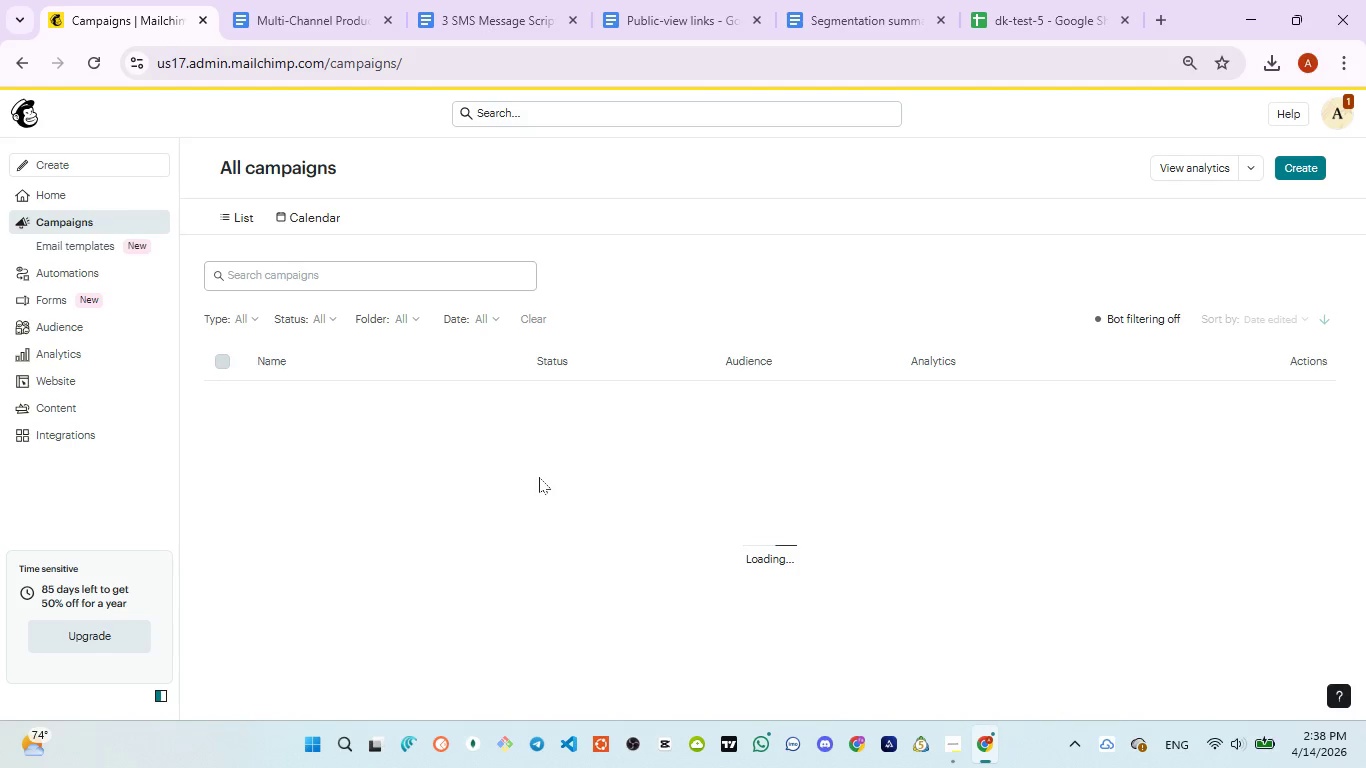 
wait(7.47)
 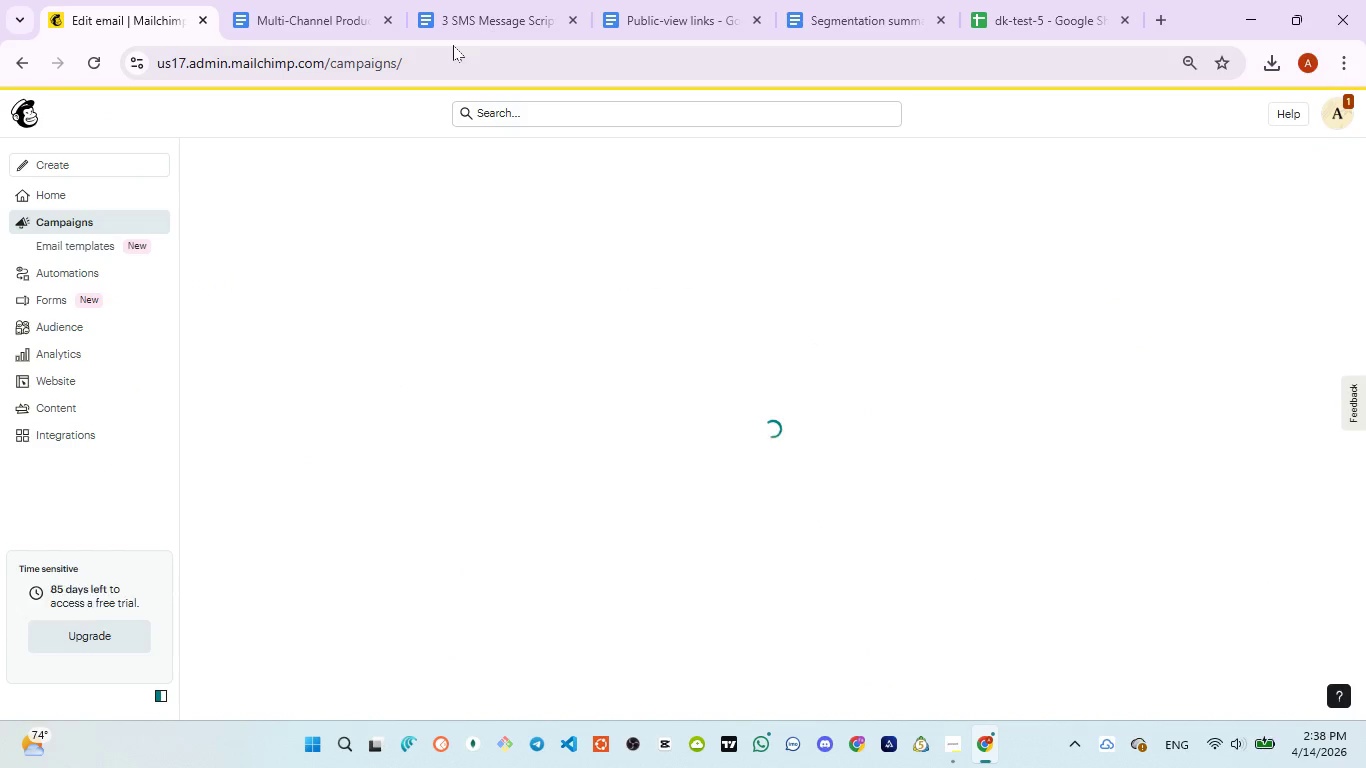 
scroll: coordinate [529, 477], scroll_direction: down, amount: 1.0
 